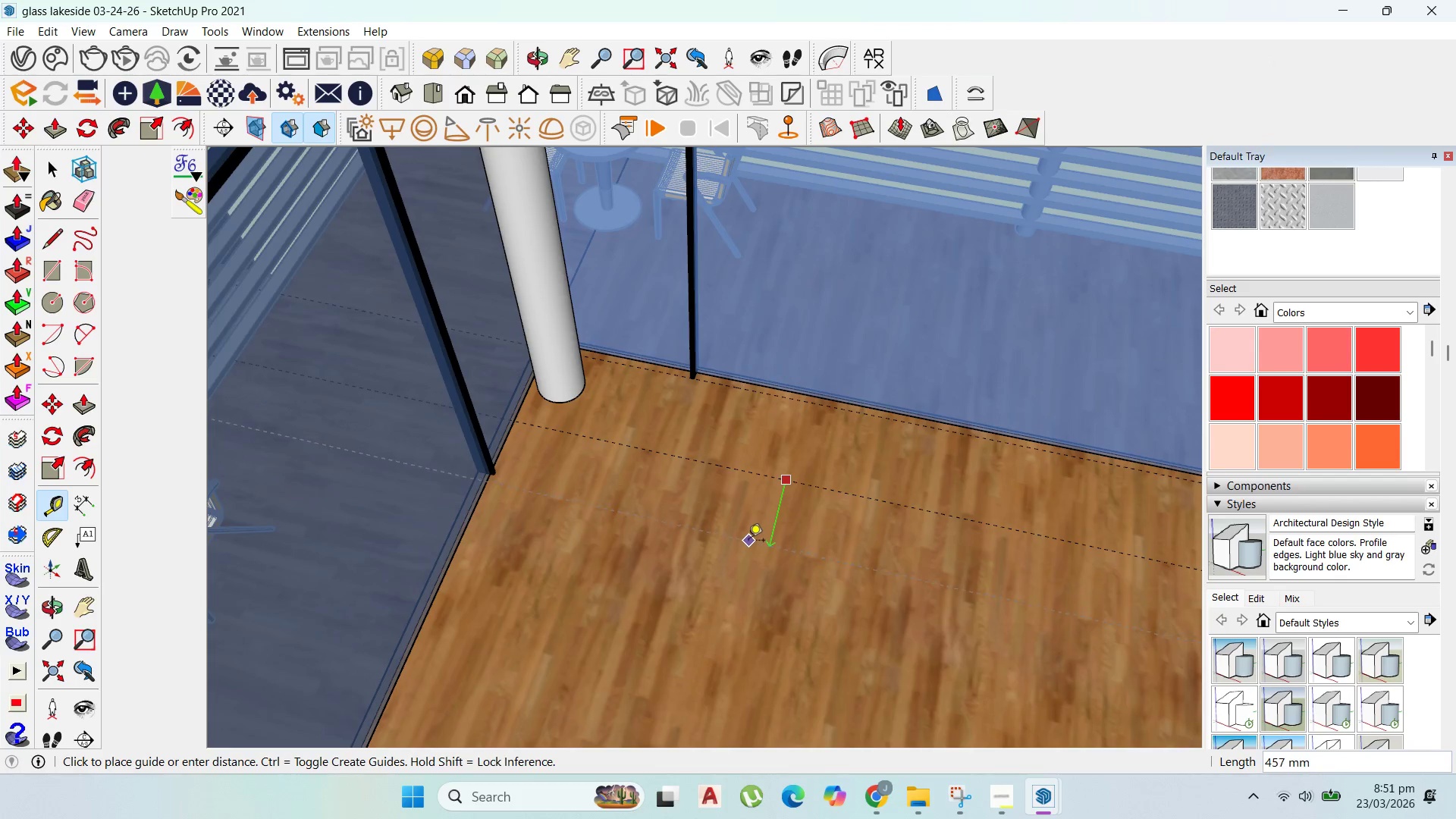 
scroll: coordinate [755, 566], scroll_direction: down, amount: 8.0
 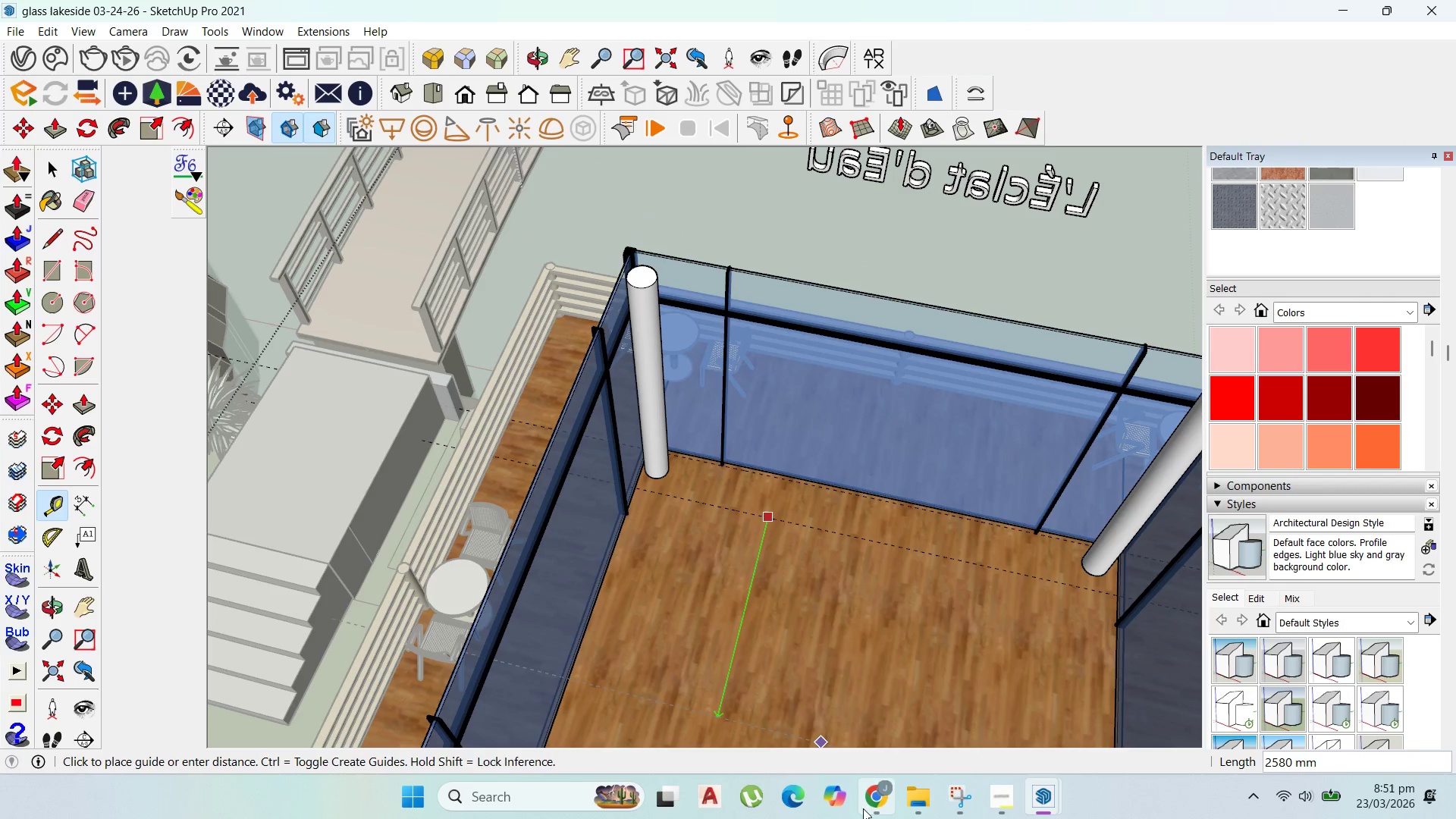 
left_click([872, 795])
 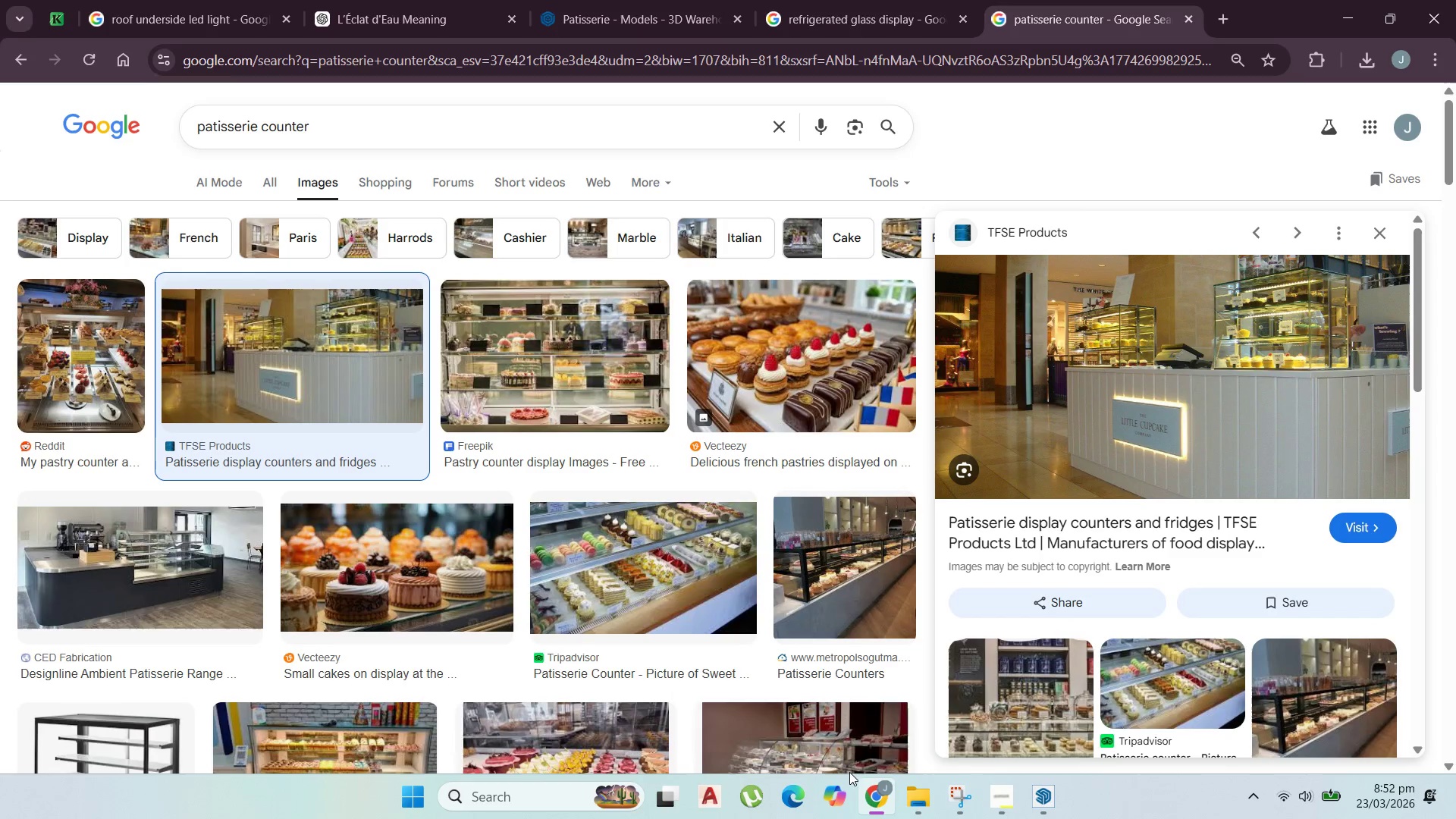 
scroll: coordinate [357, 493], scroll_direction: down, amount: 4.0
 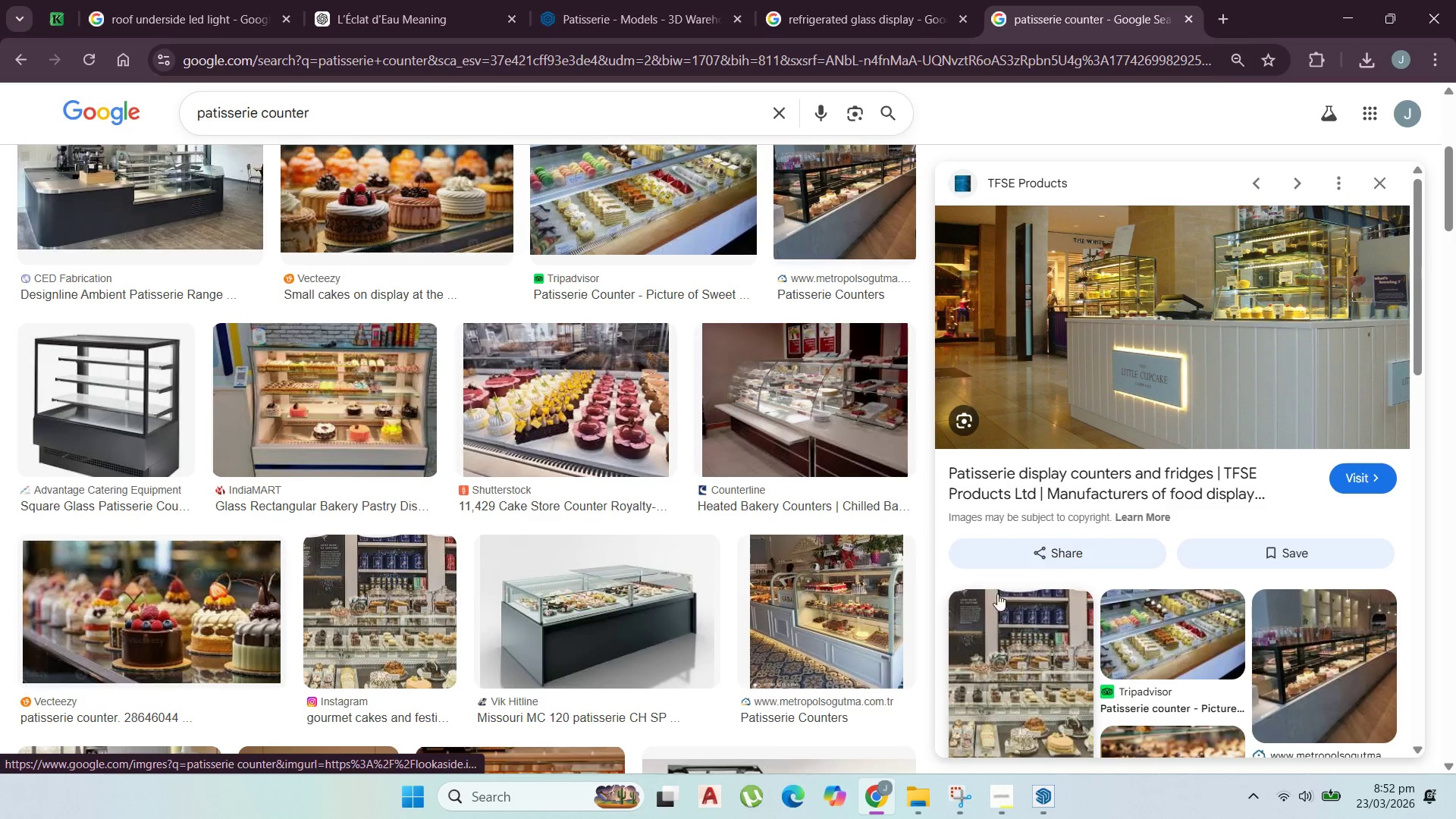 
left_click_drag(start_coordinate=[858, 588], to_coordinate=[858, 582])
 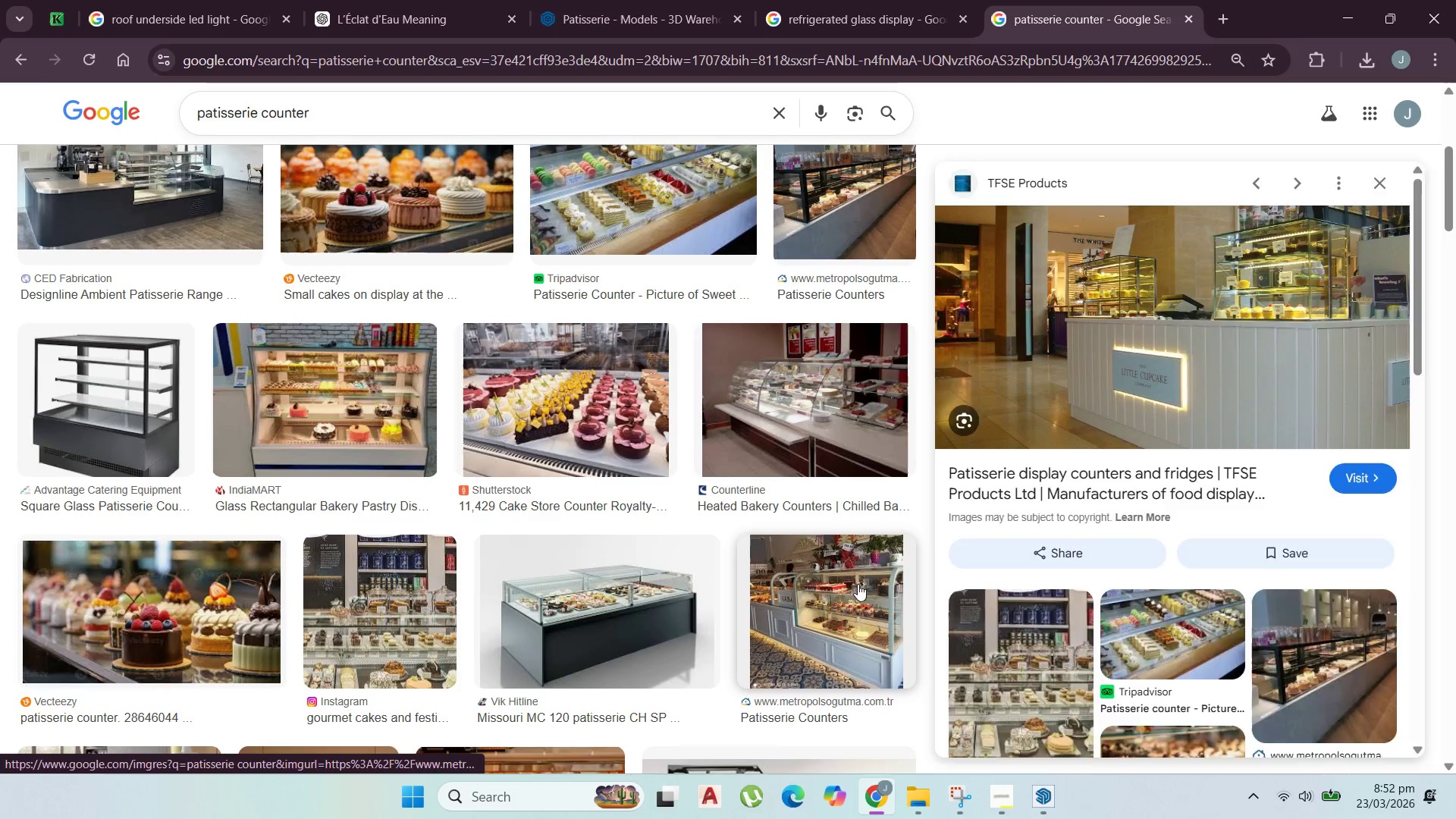 
left_click([858, 584])
 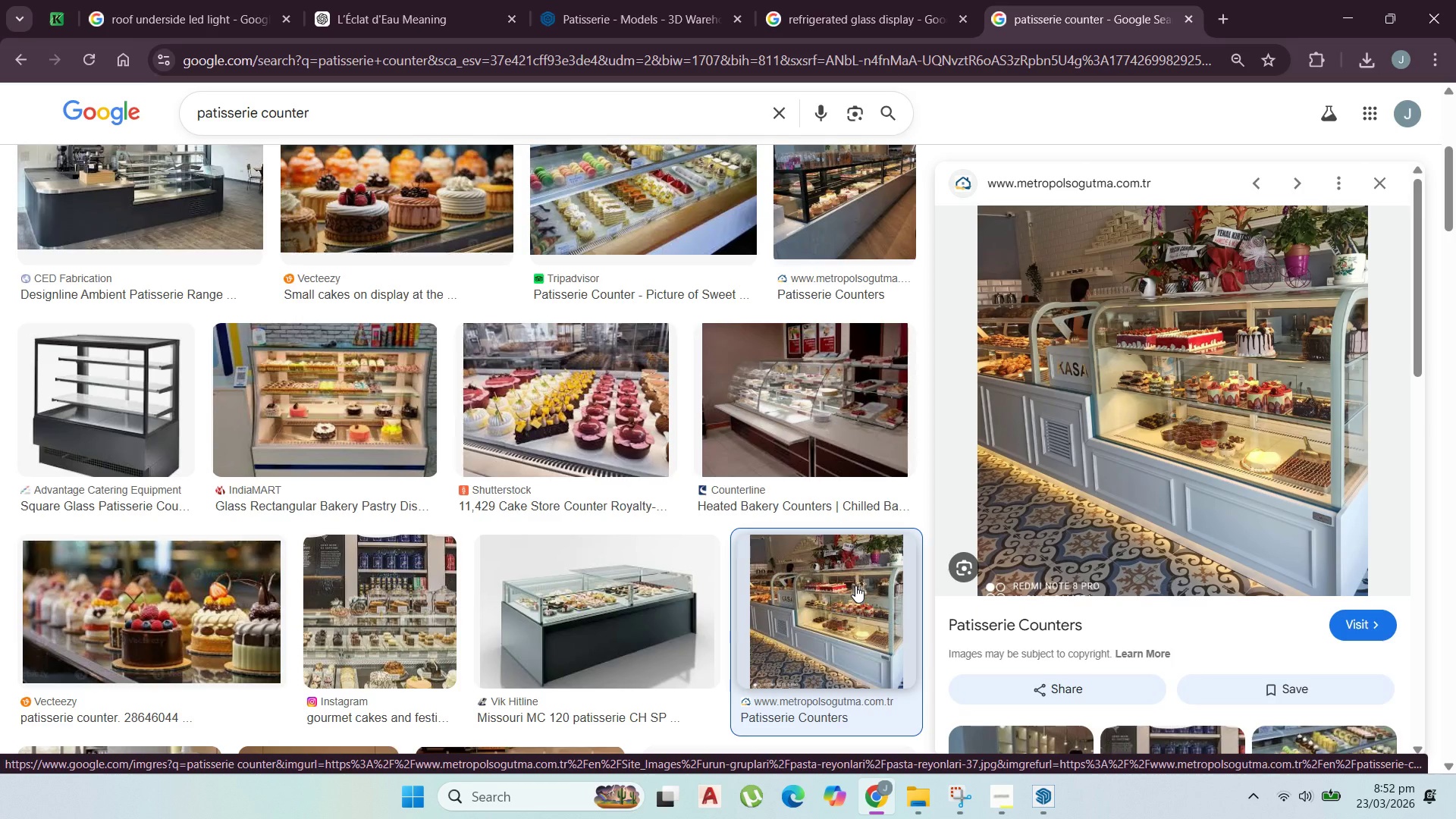 
wait(8.61)
 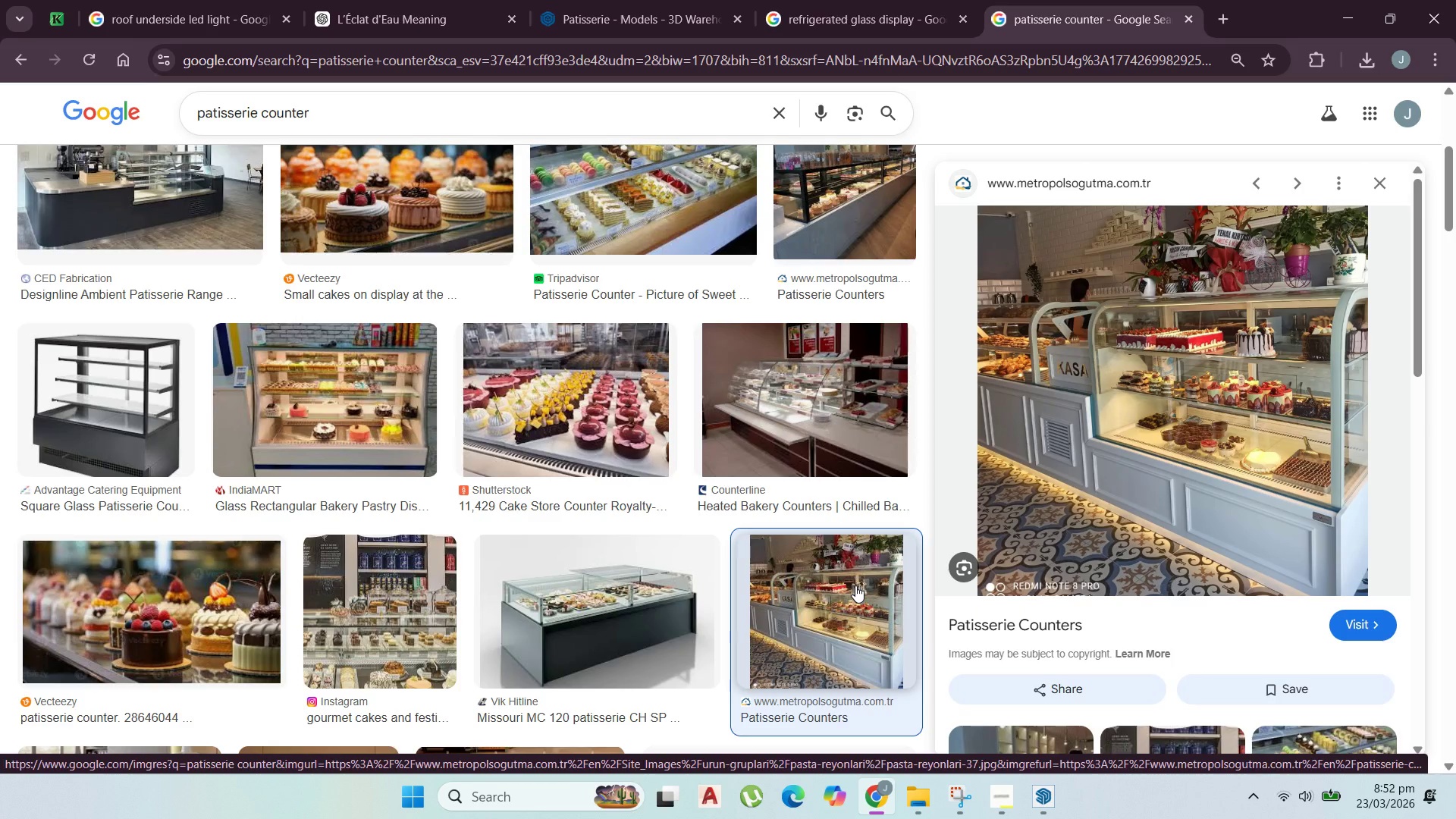 
scroll: coordinate [234, 463], scroll_direction: down, amount: 11.0
 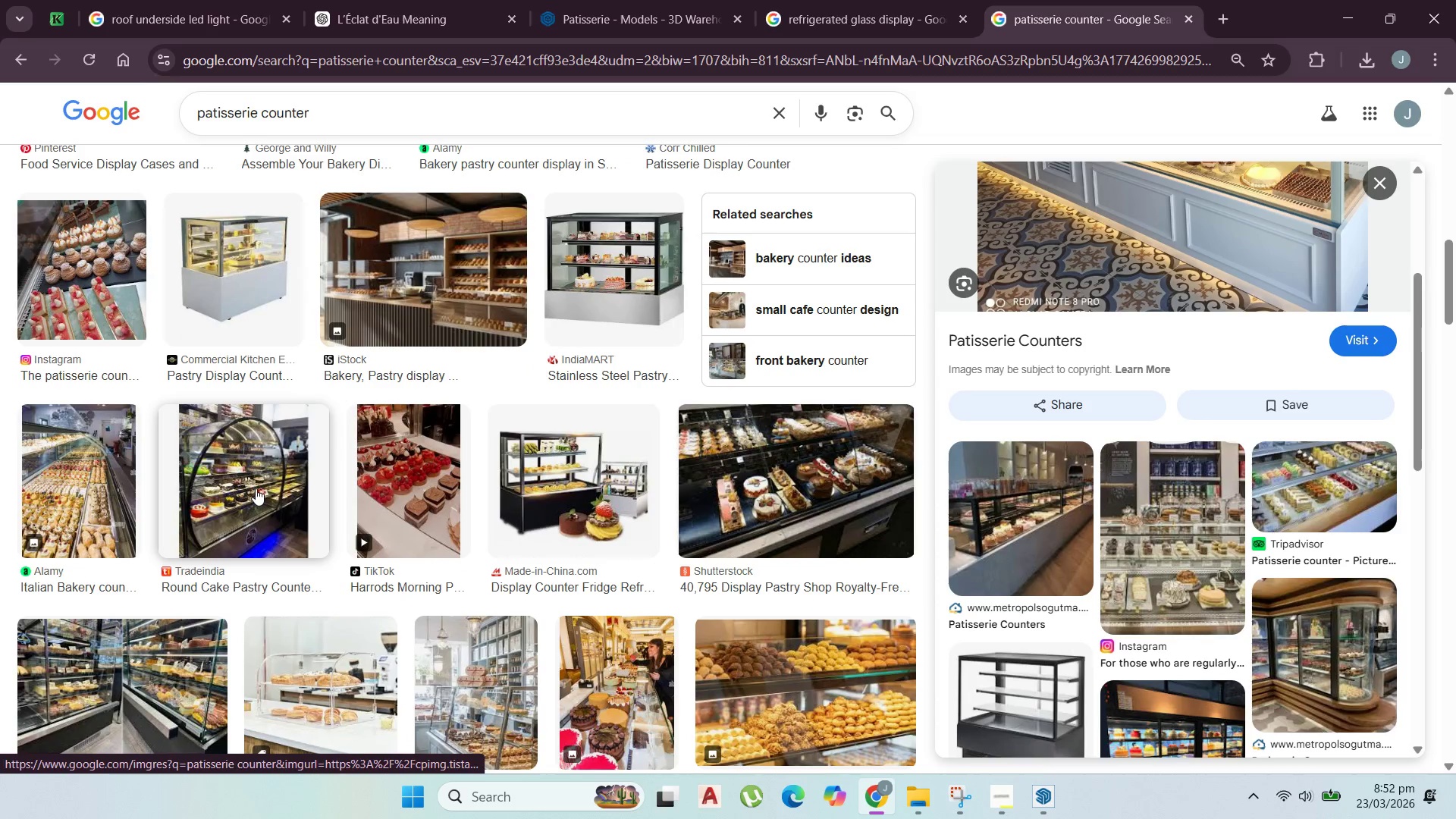 
left_click([256, 488])
 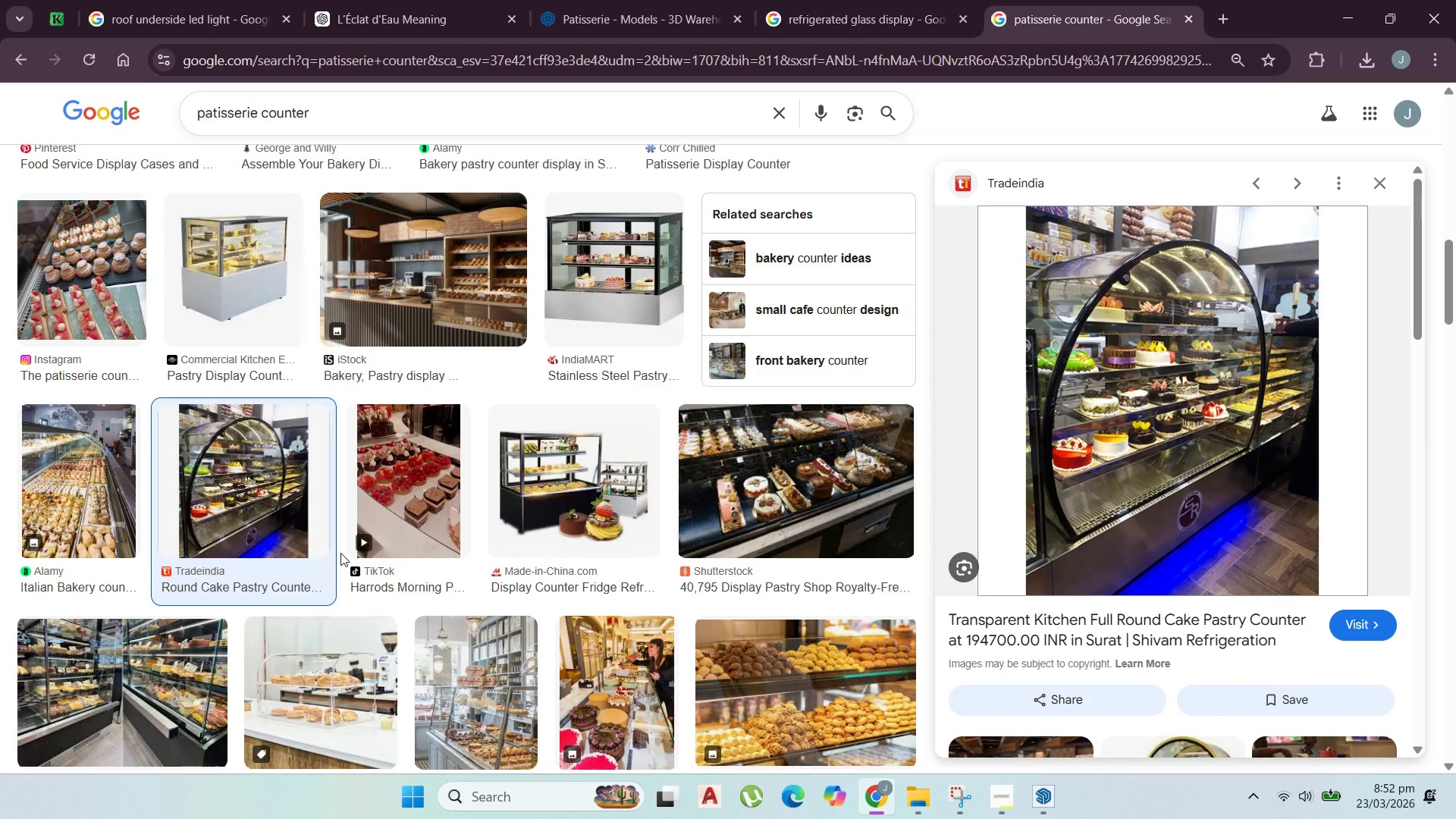 
scroll: coordinate [670, 626], scroll_direction: down, amount: 8.0
 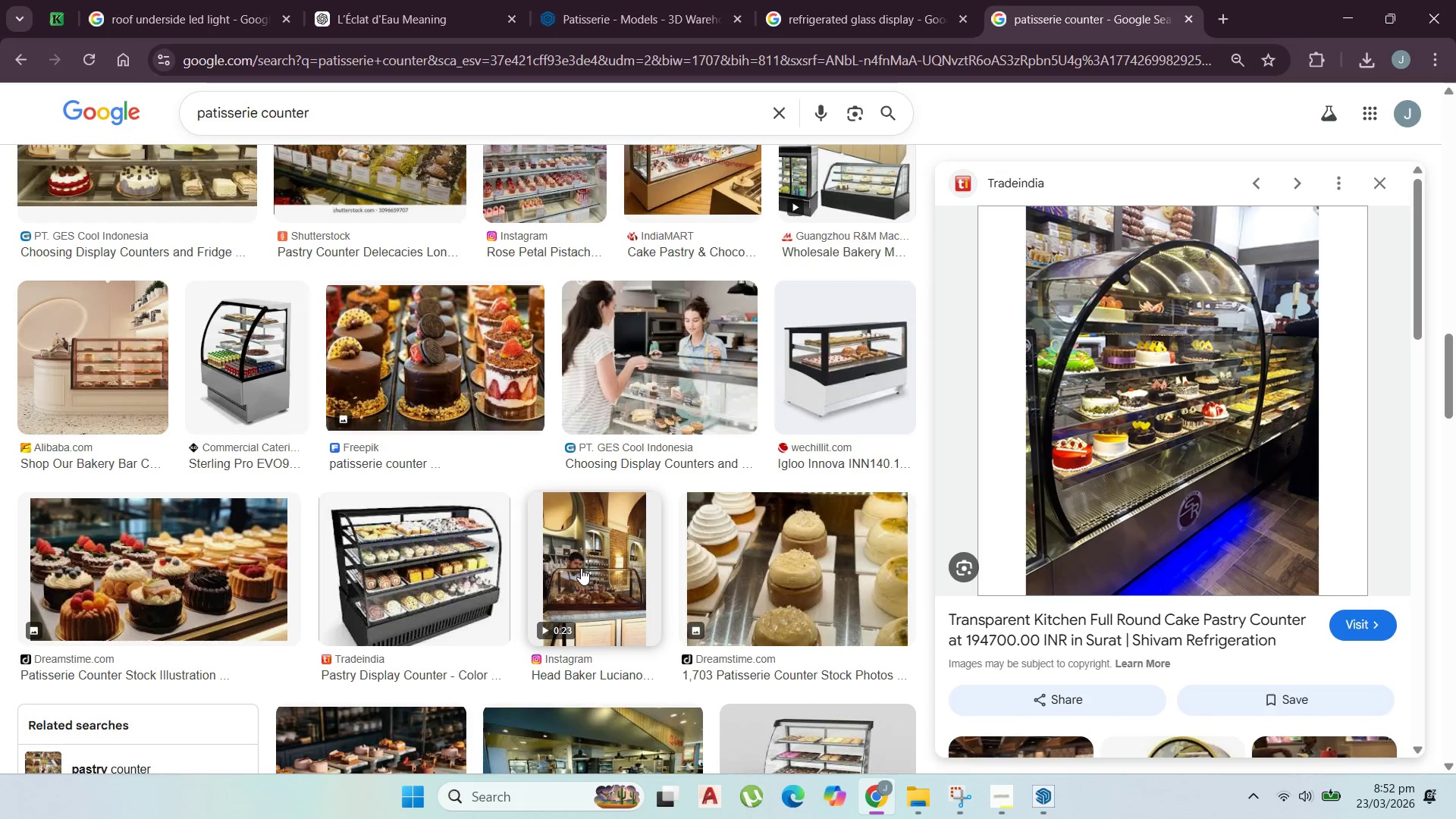 
left_click([581, 568])
 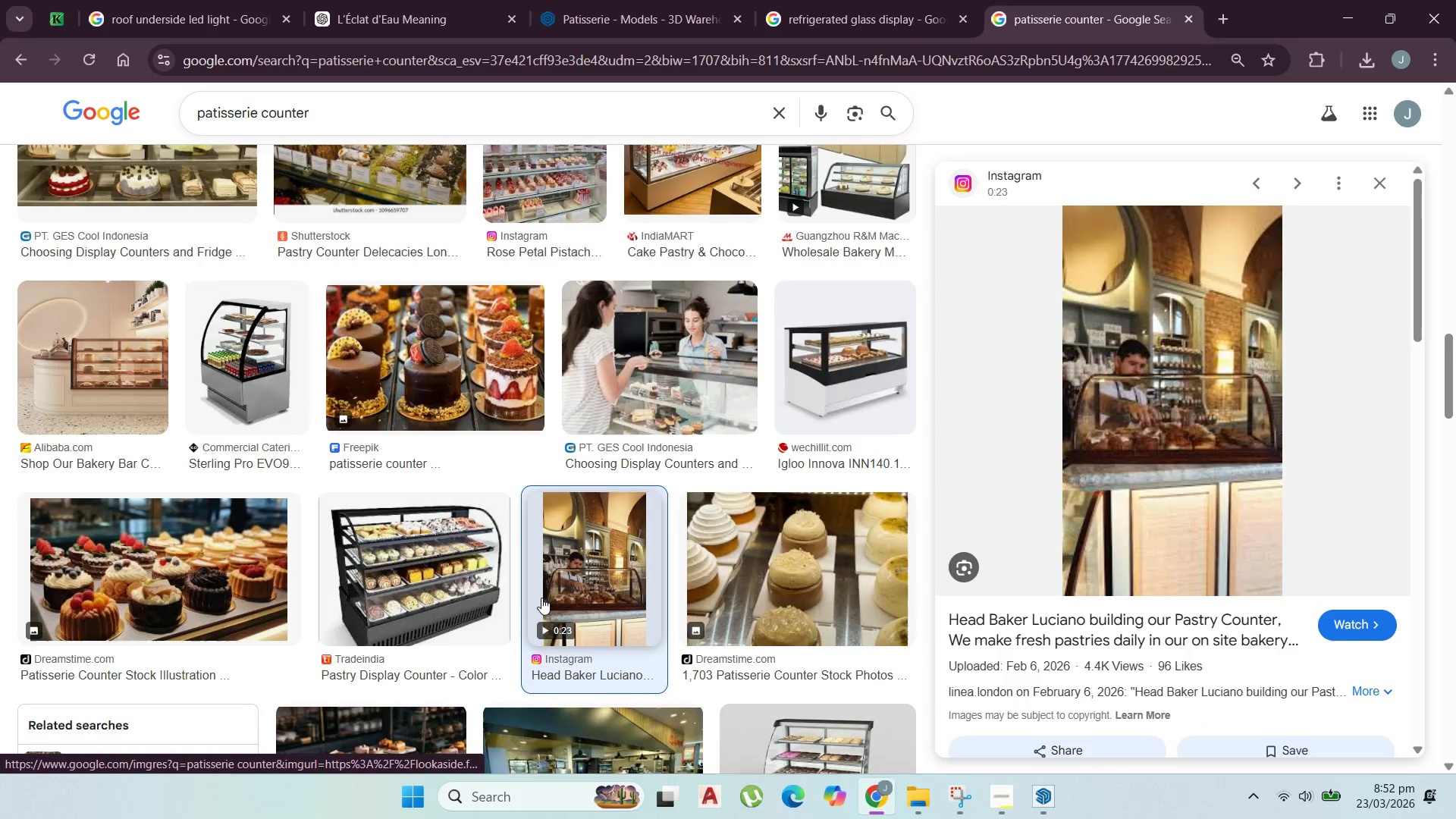 
scroll: coordinate [308, 548], scroll_direction: down, amount: 7.0
 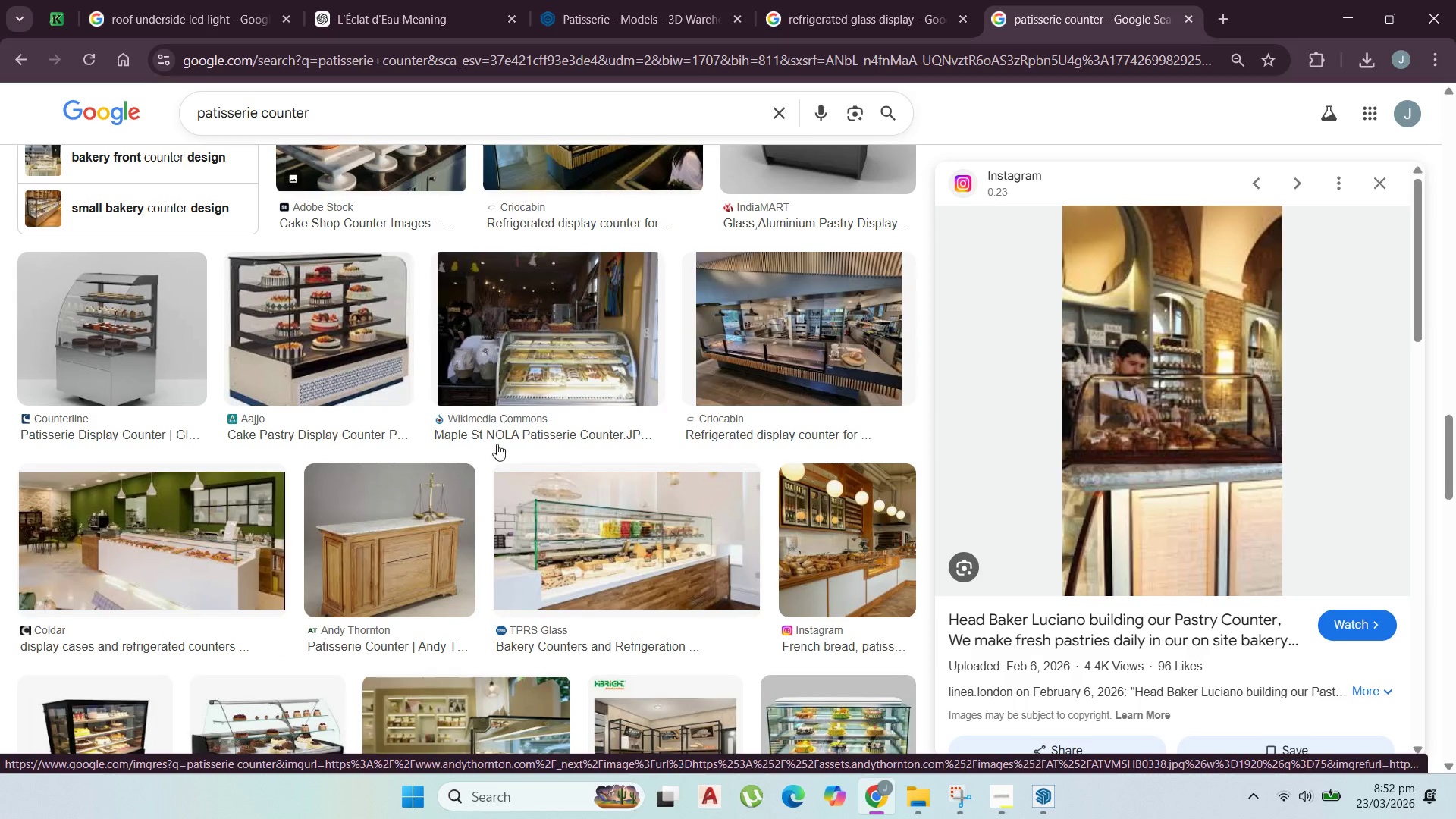 
left_click([839, 373])
 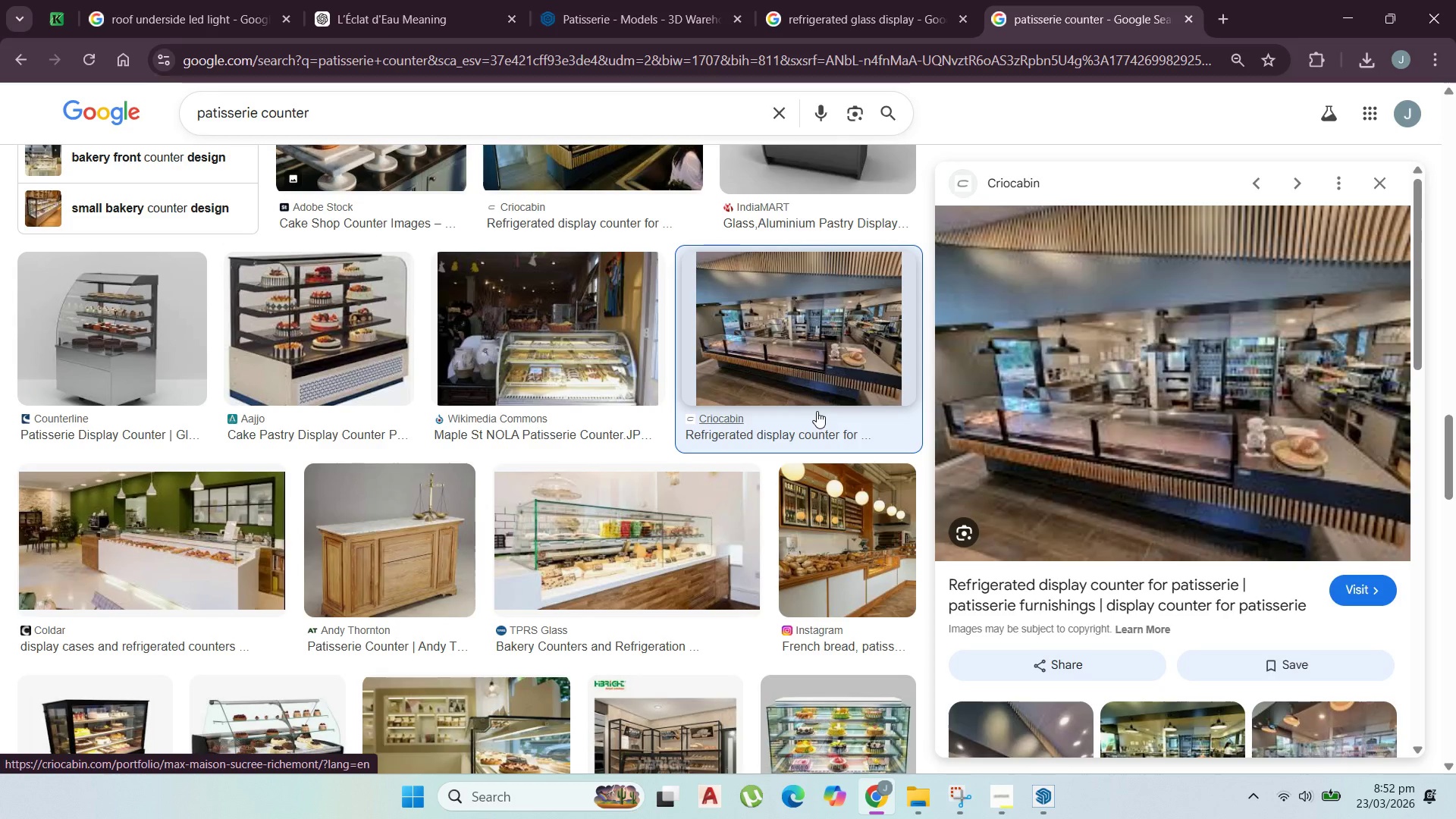 
scroll: coordinate [610, 513], scroll_direction: down, amount: 16.0
 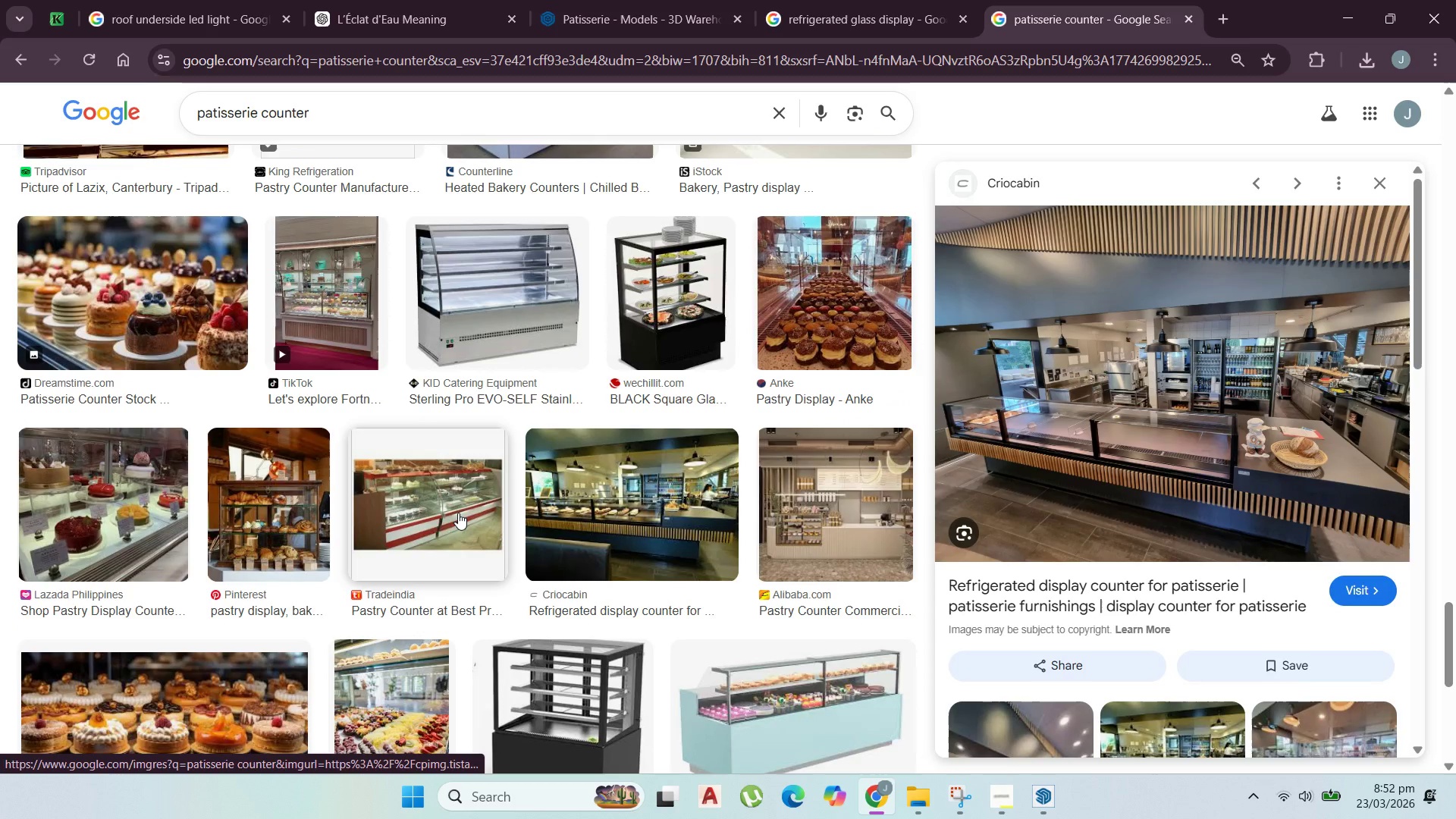 
left_click([405, 498])
 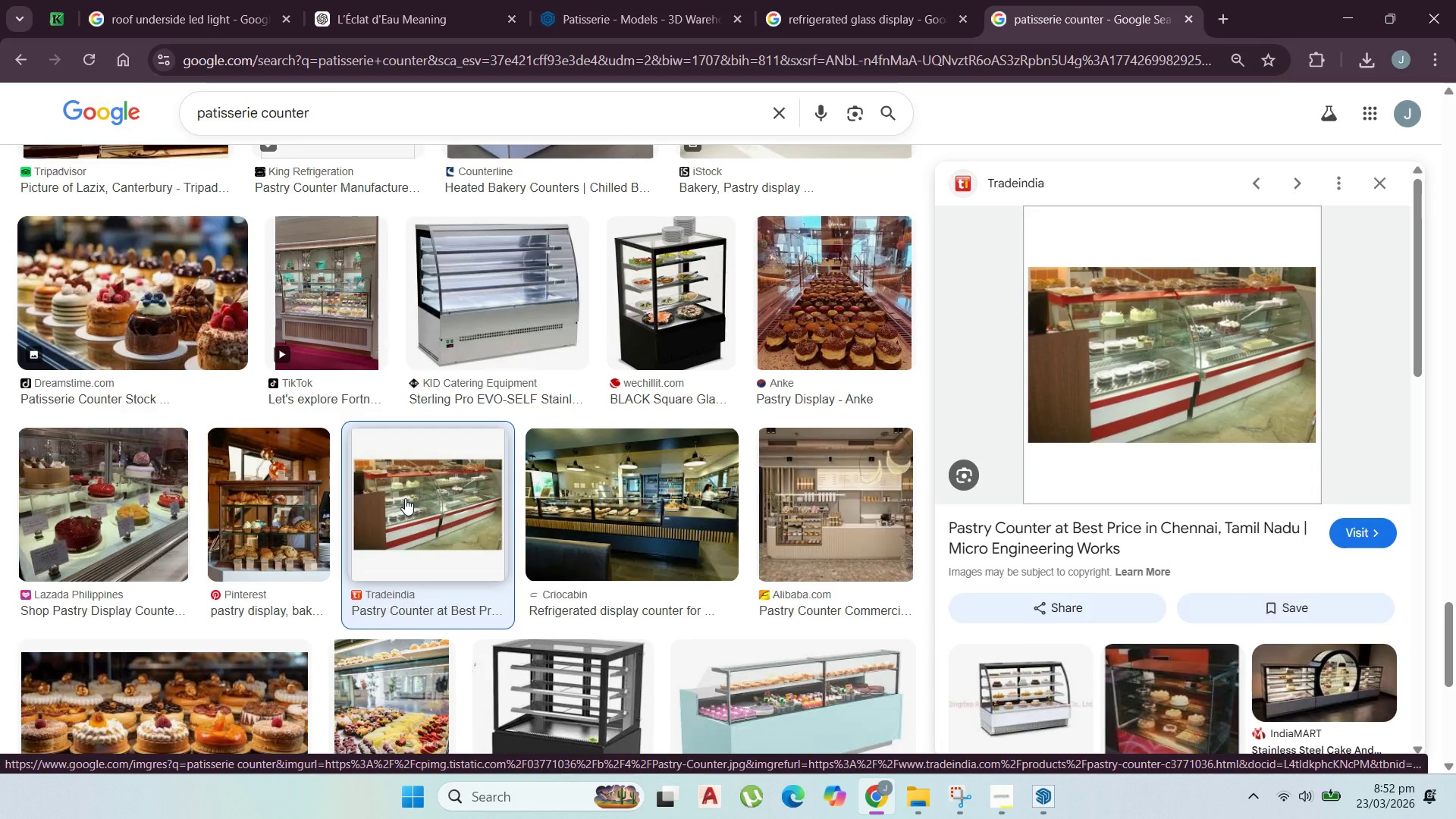 
scroll: coordinate [378, 501], scroll_direction: down, amount: 11.0
 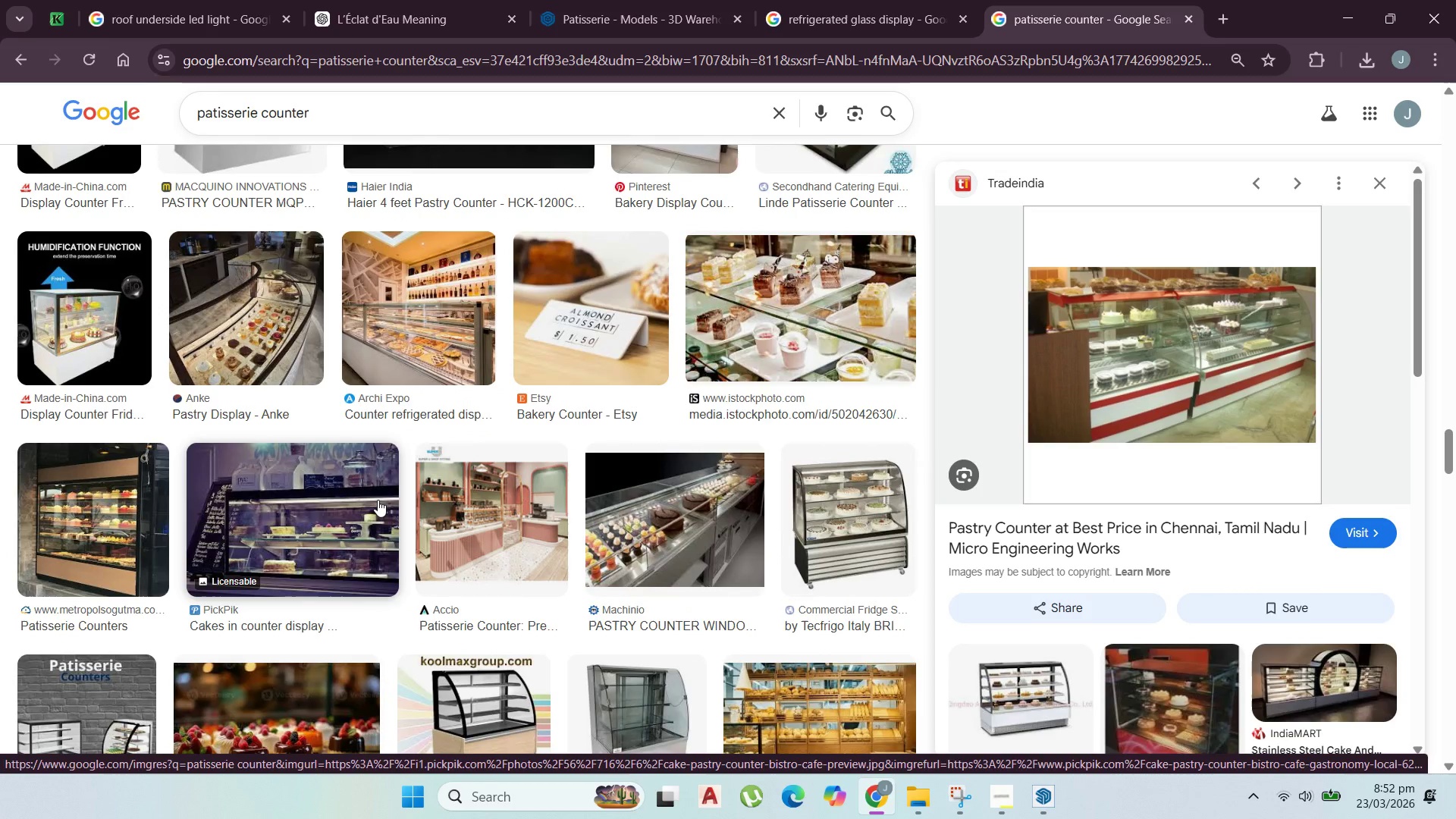 
left_click([530, 486])
 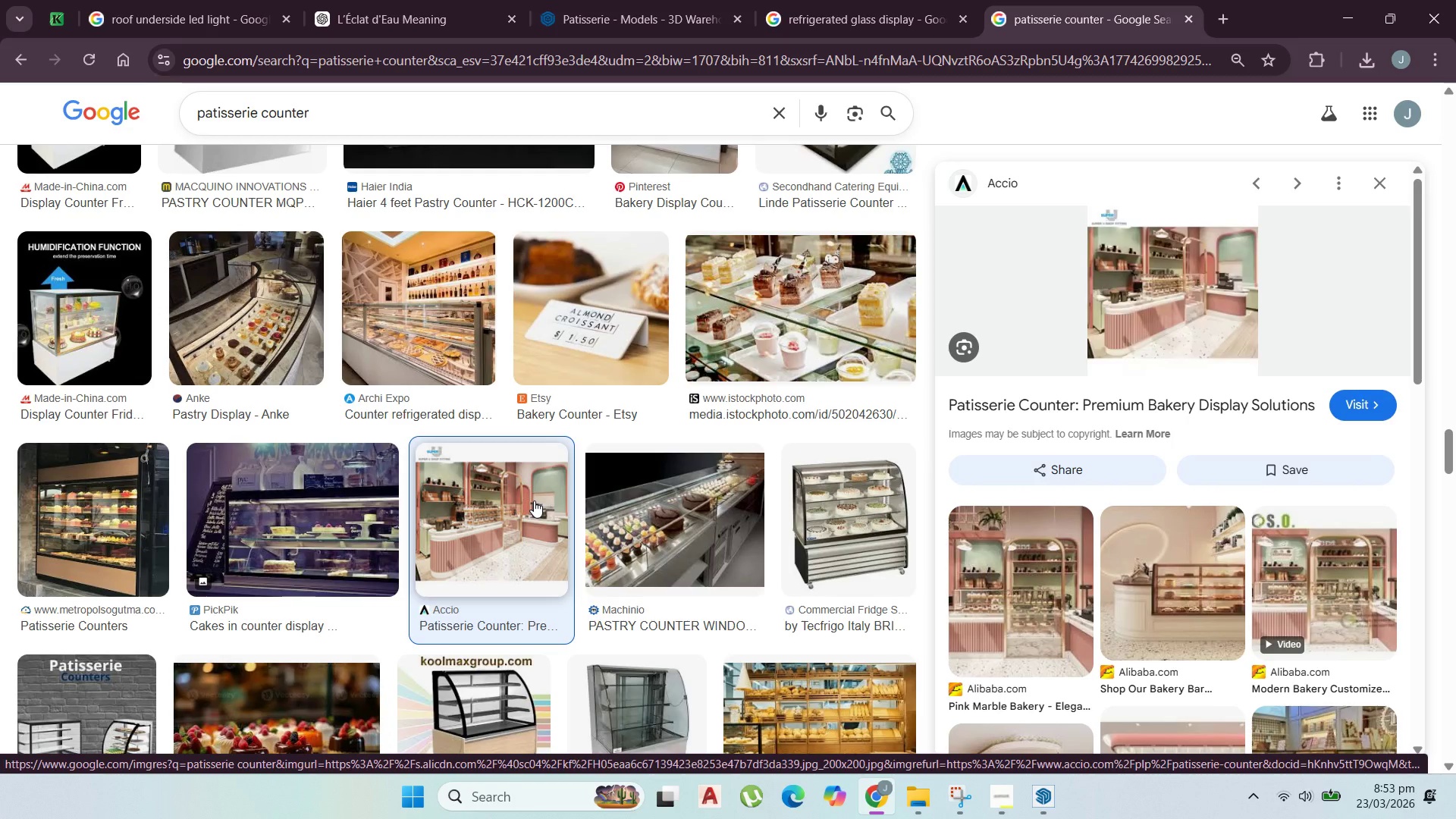 
wait(8.23)
 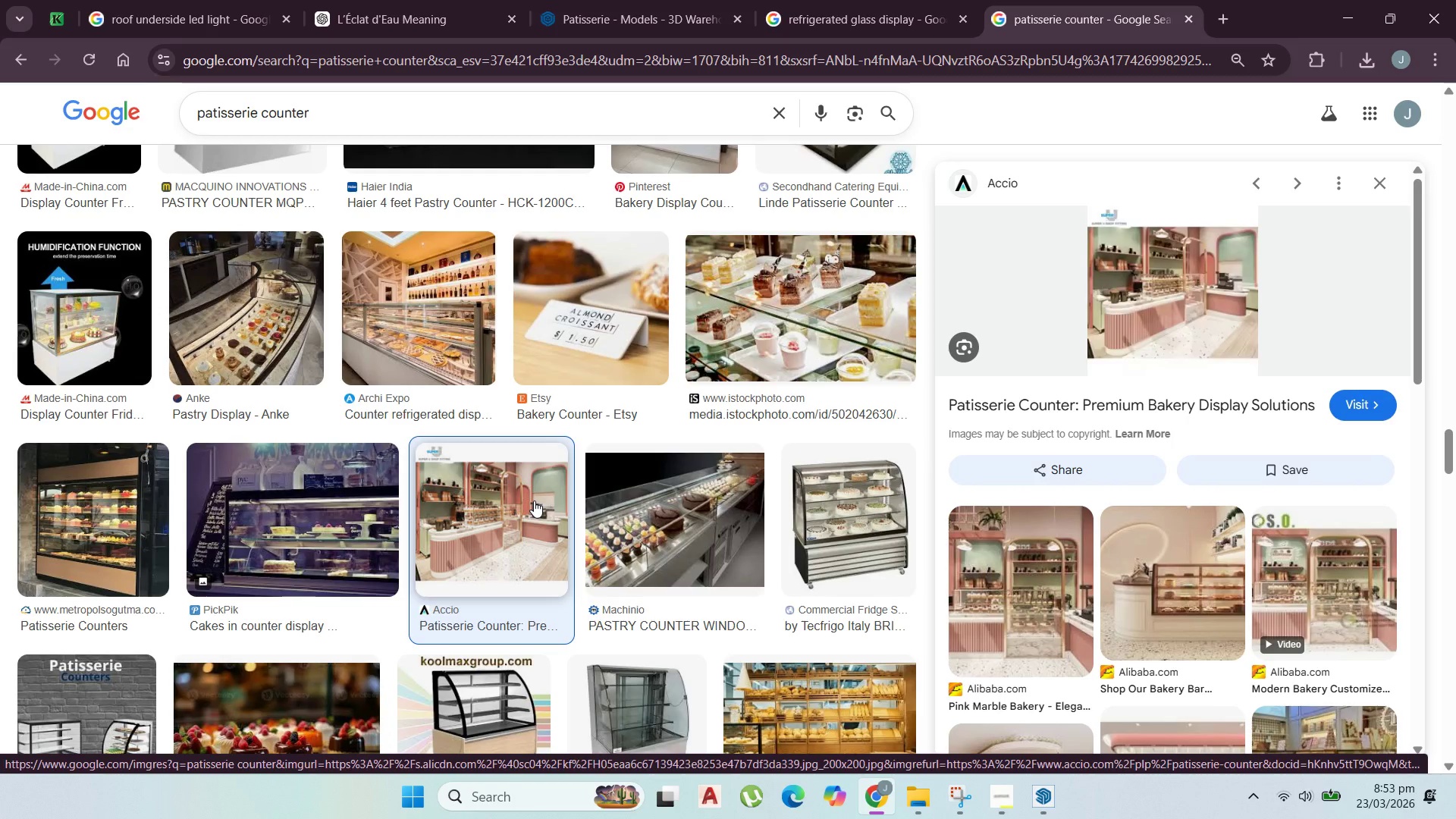 
left_click([1090, 600])
 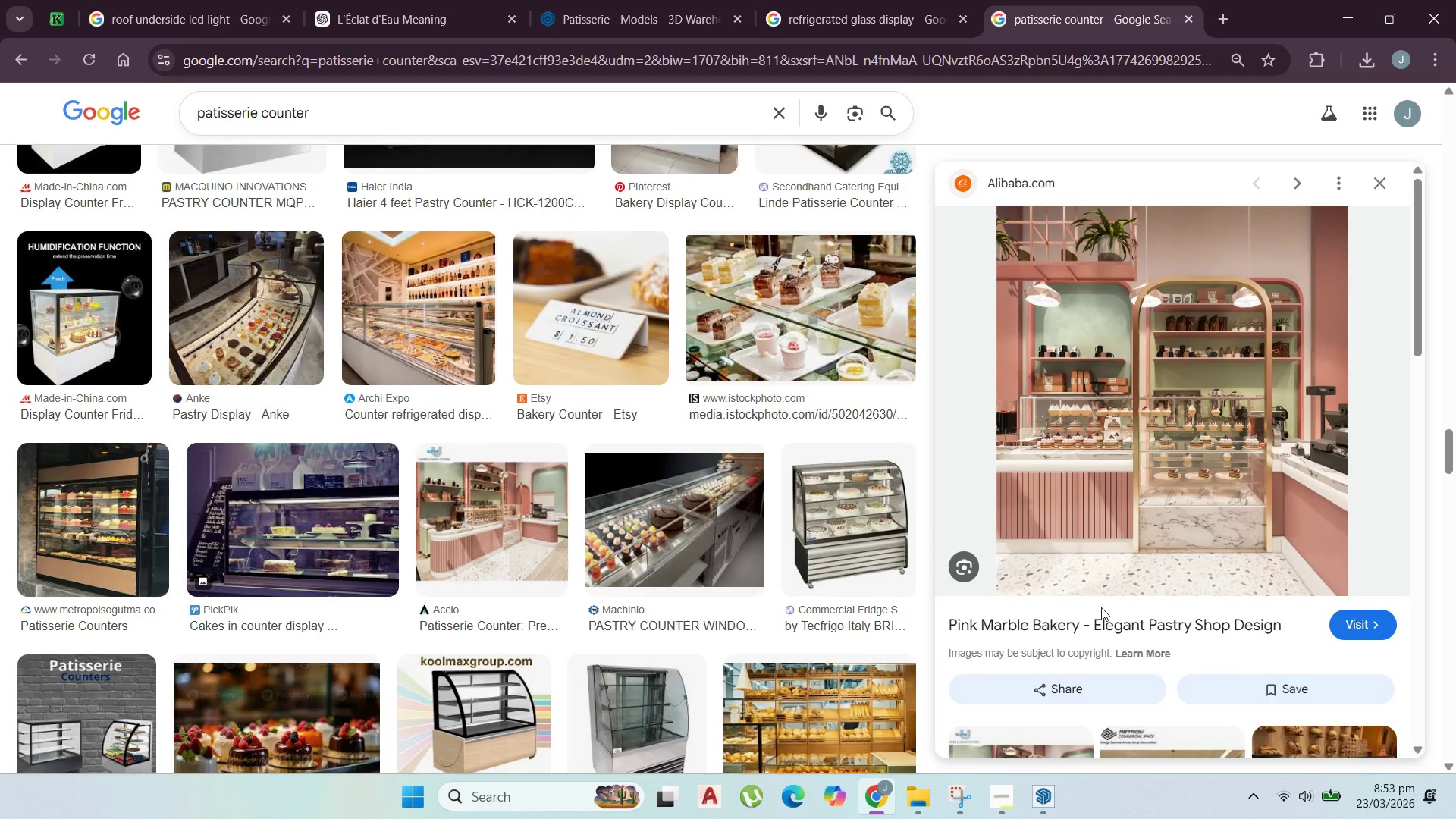 
wait(7.62)
 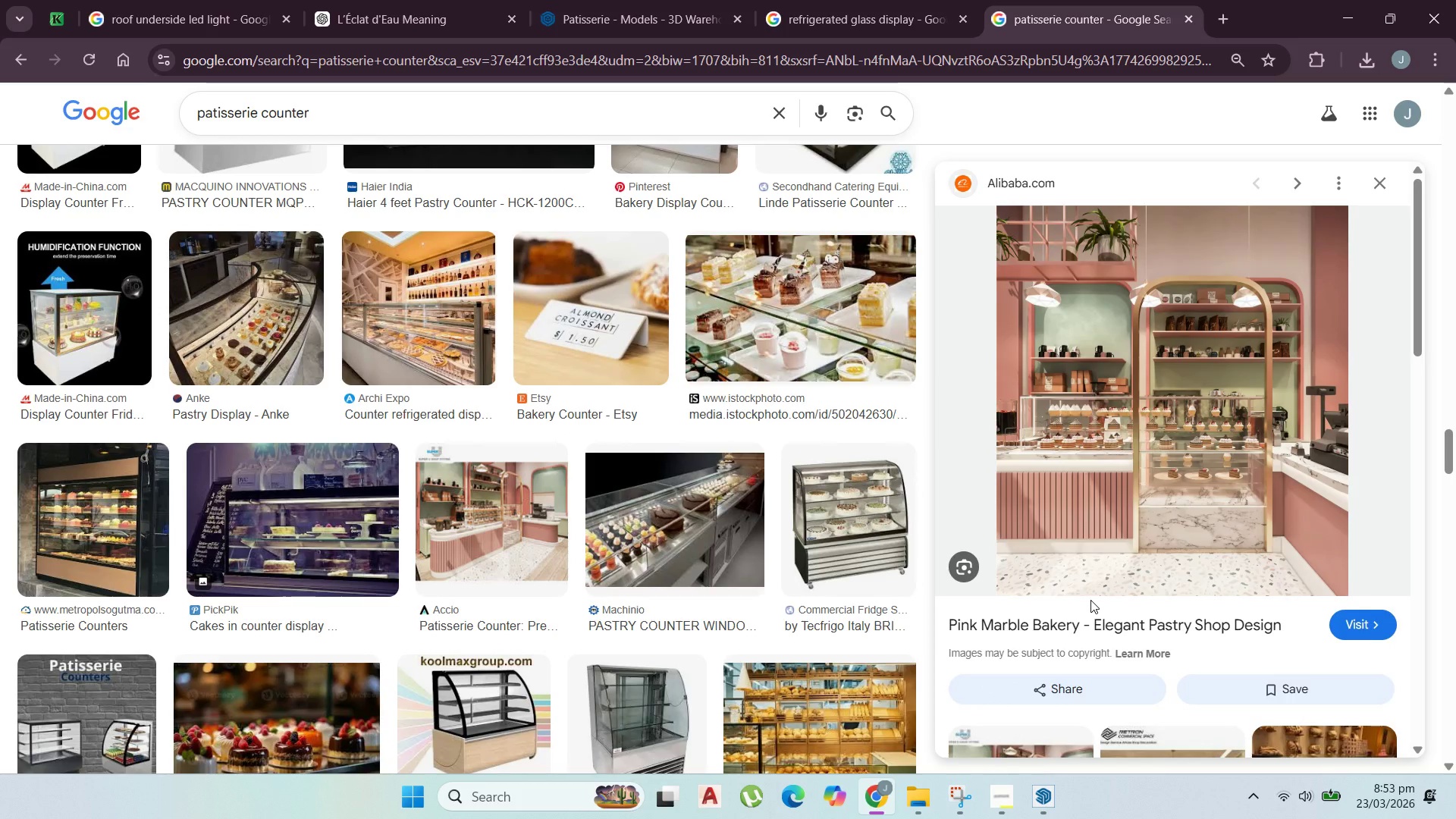 
left_click([1346, 14])
 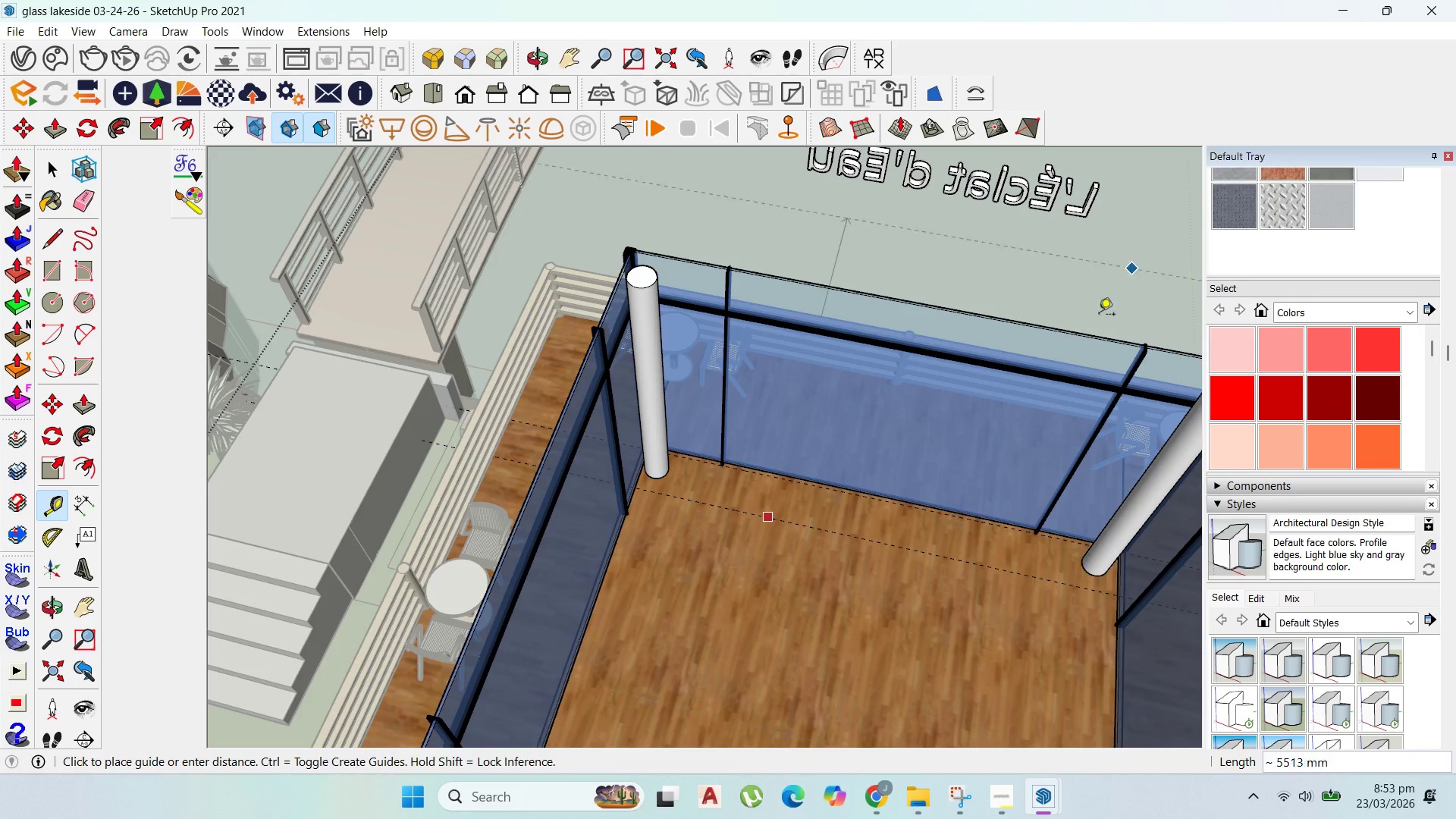 
scroll: coordinate [830, 337], scroll_direction: down, amount: 3.0
 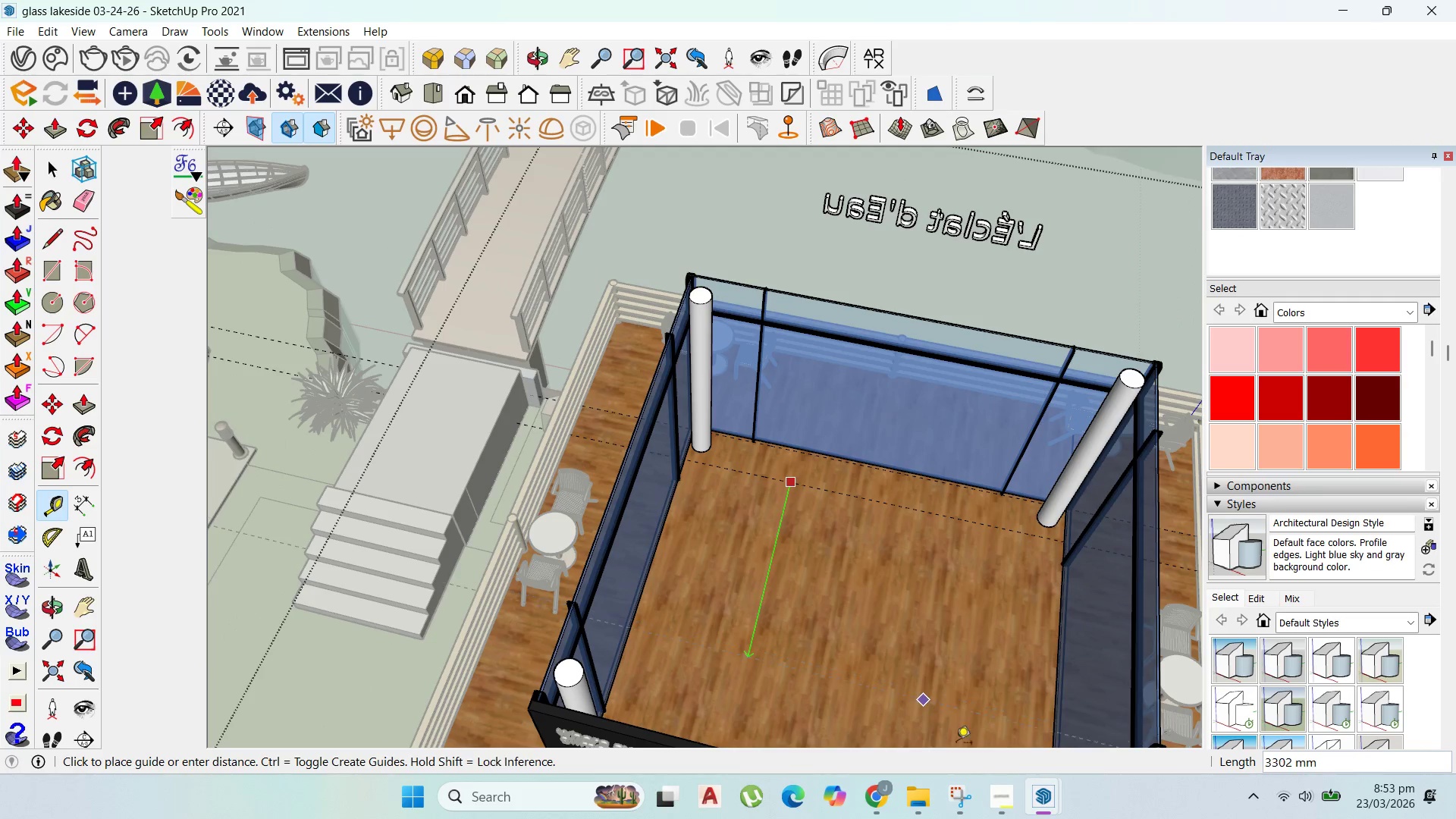 
wait(5.44)
 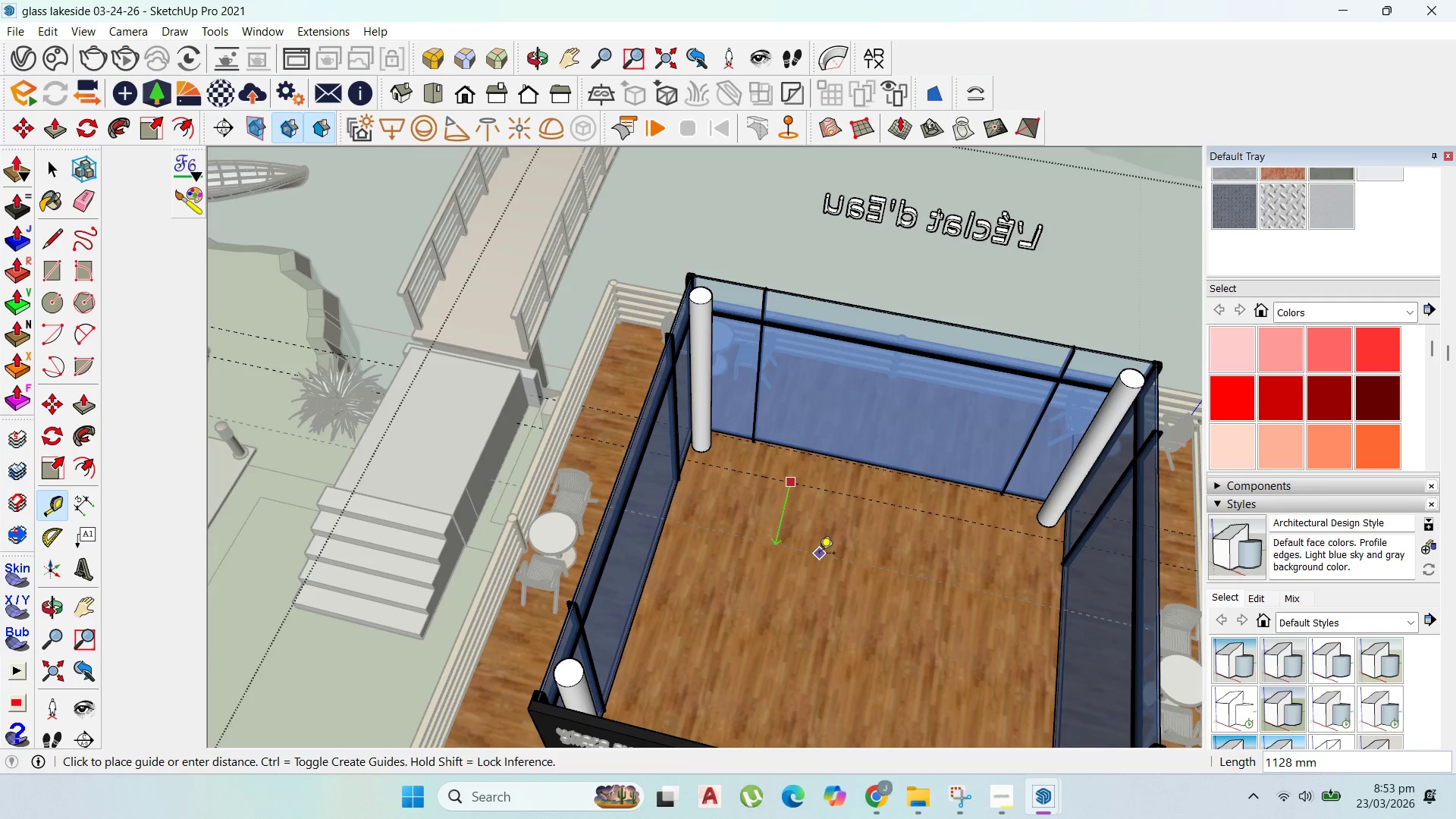 
left_click([886, 784])
 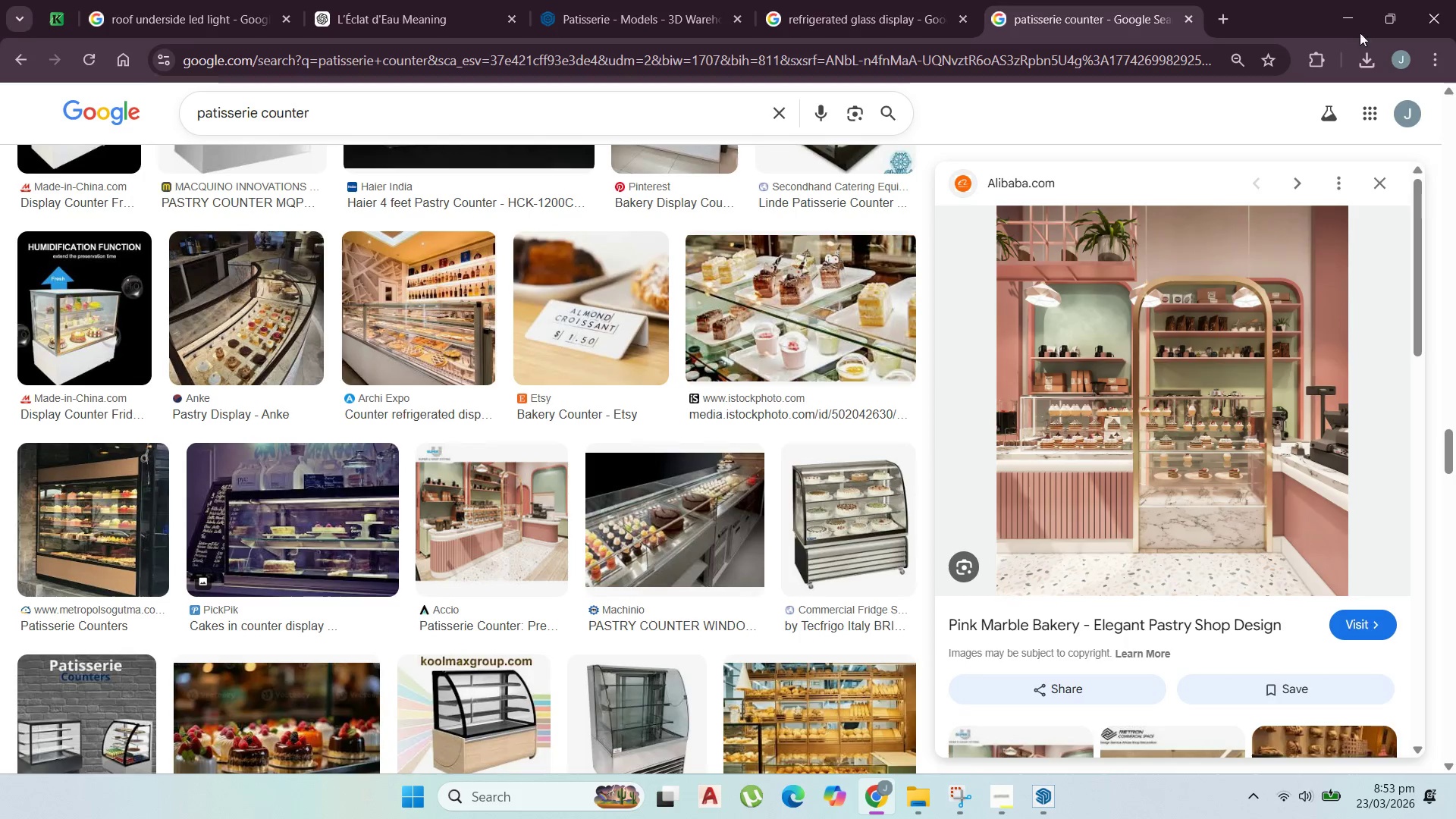 
left_click([1351, 10])
 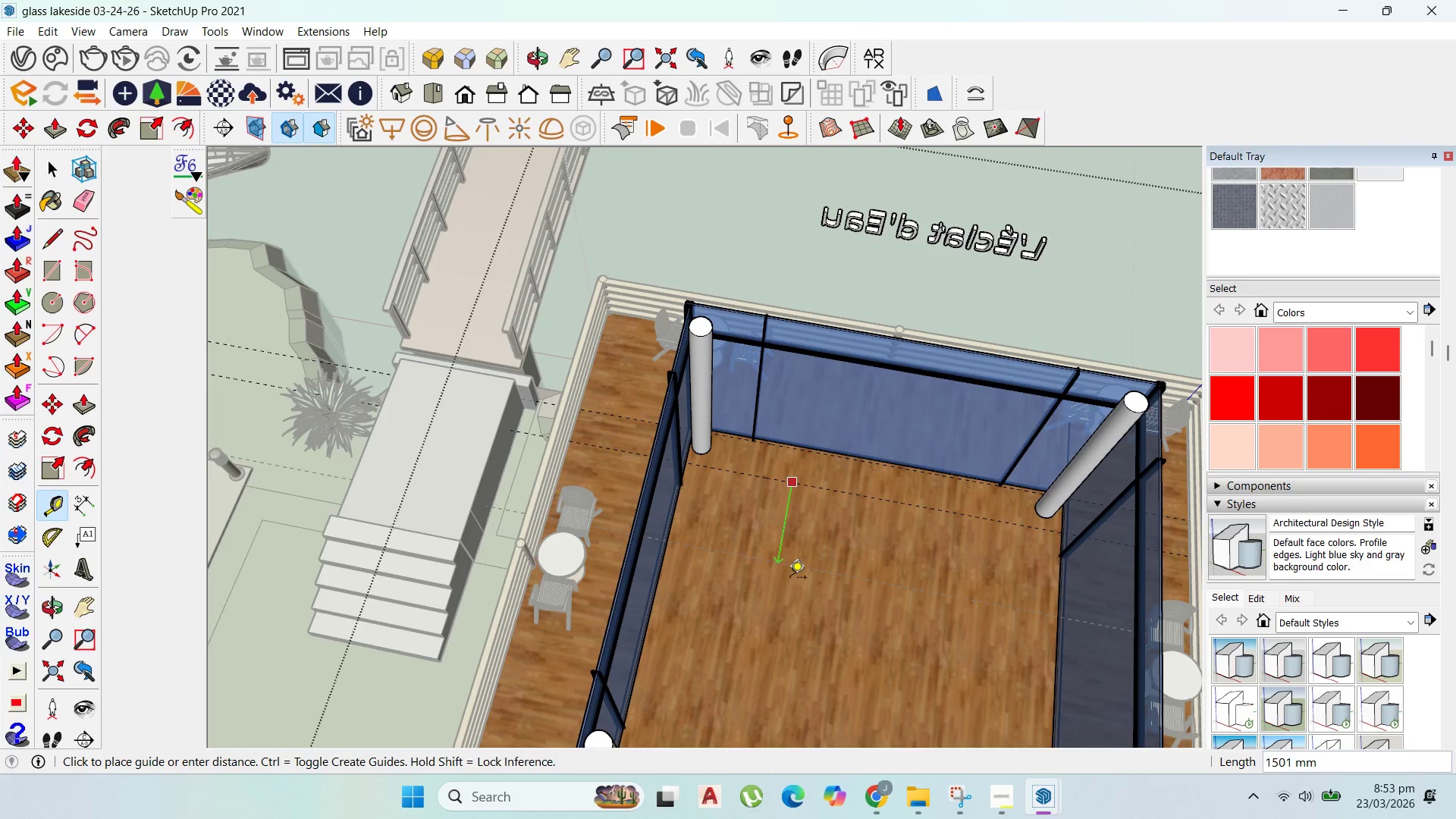 
type(1000)
 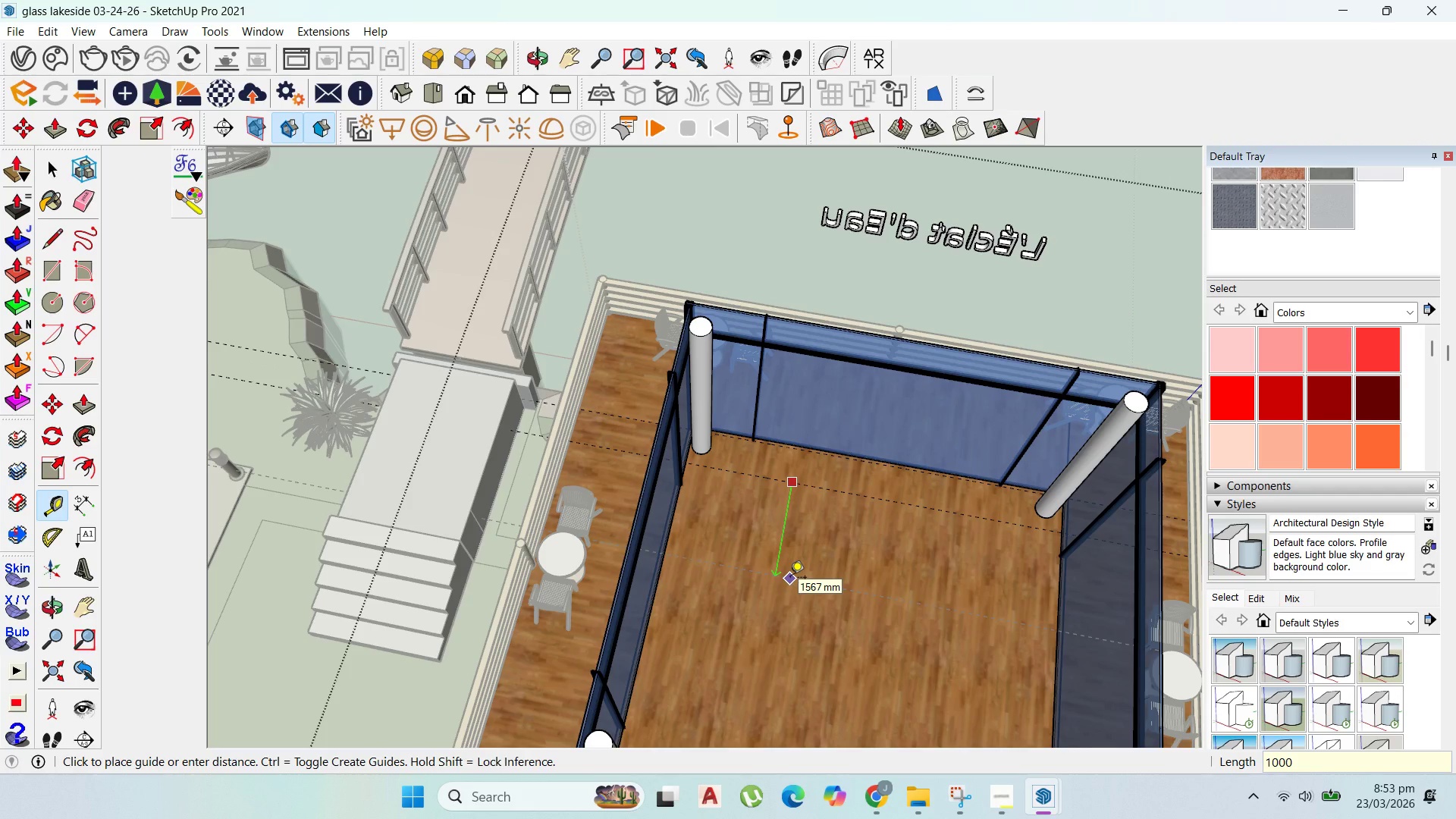 
key(Enter)
 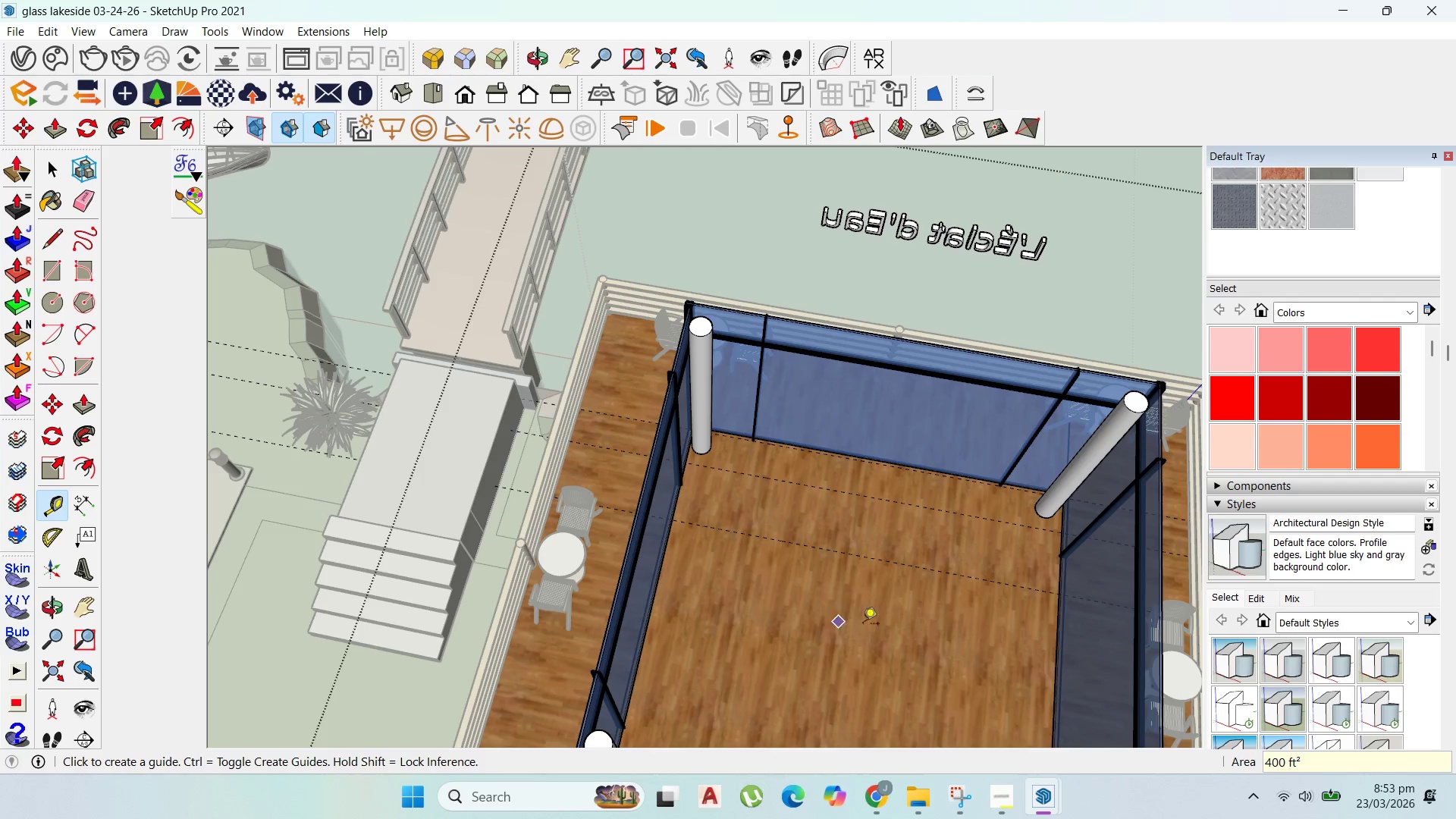 
scroll: coordinate [890, 626], scroll_direction: up, amount: 2.0
 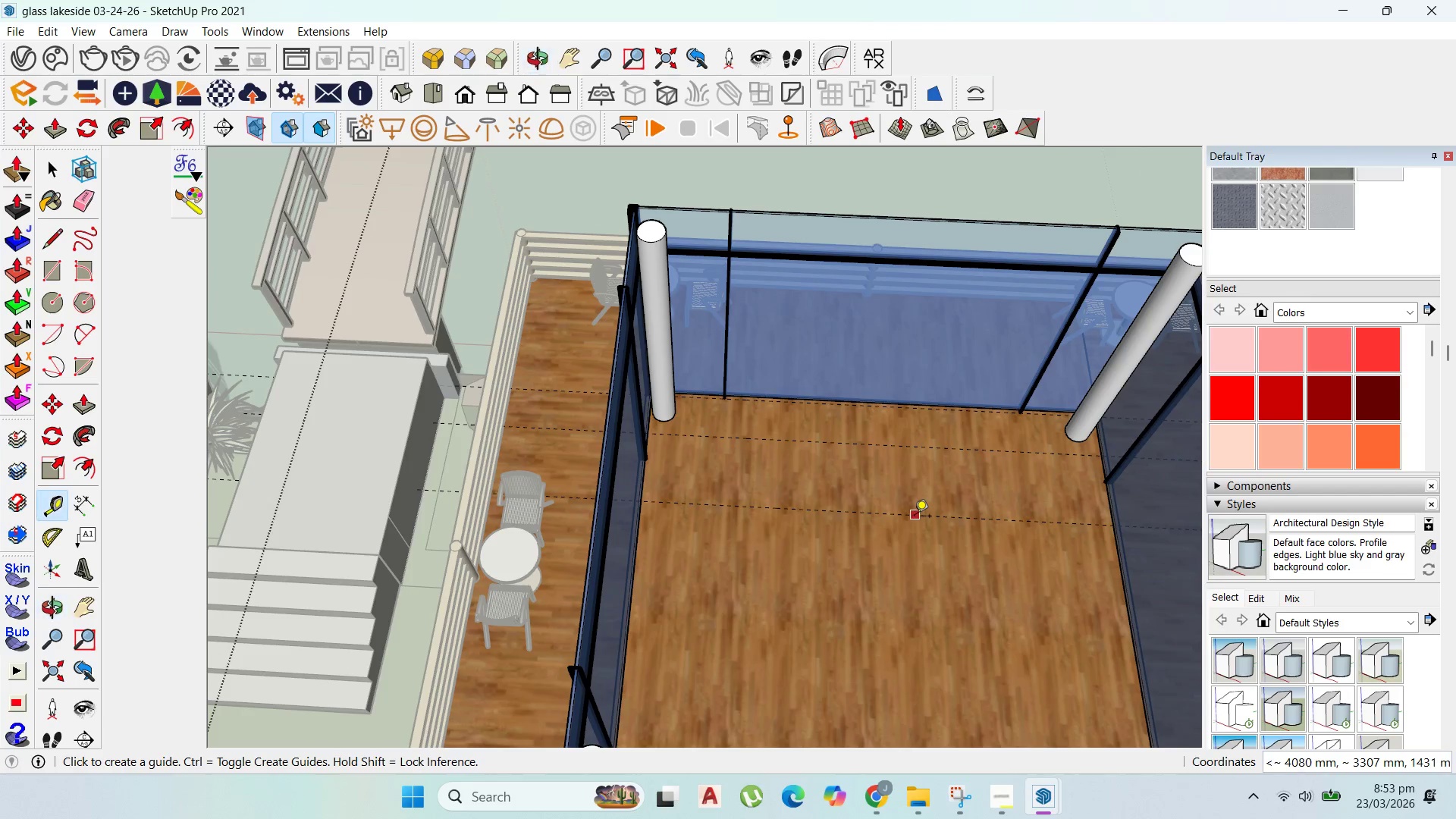 
left_click([915, 517])
 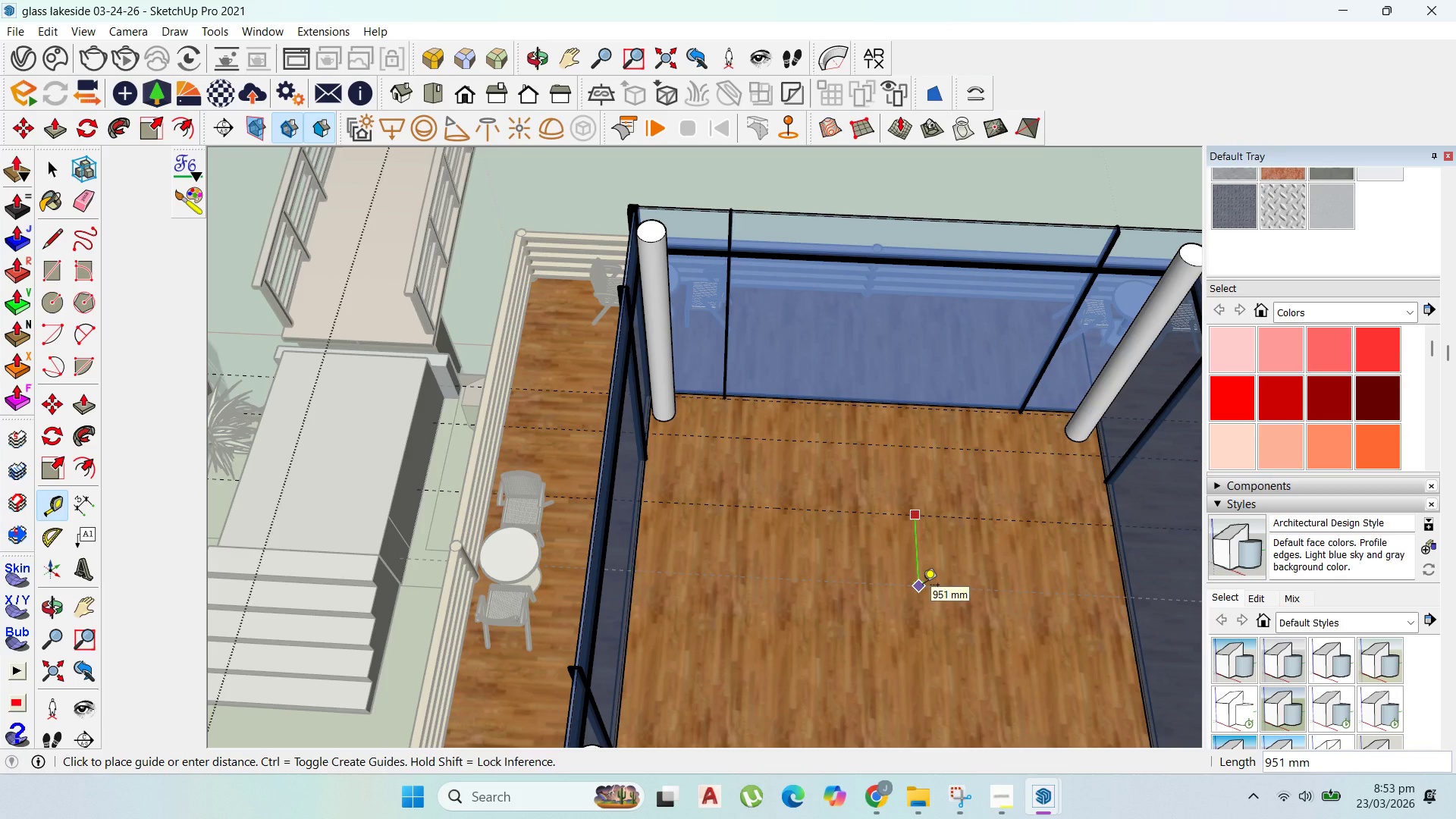 
type(600)
 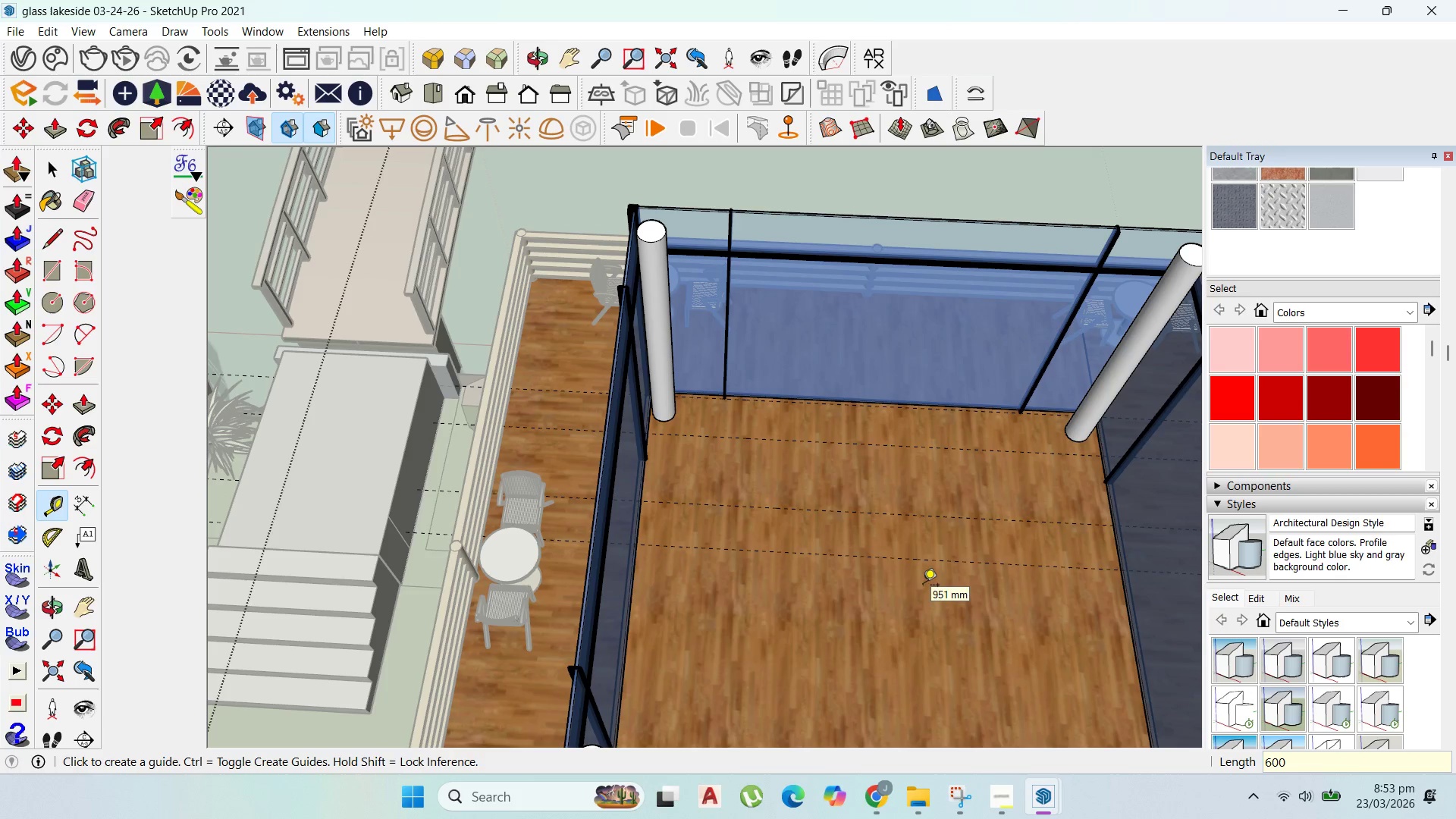 
key(Enter)
 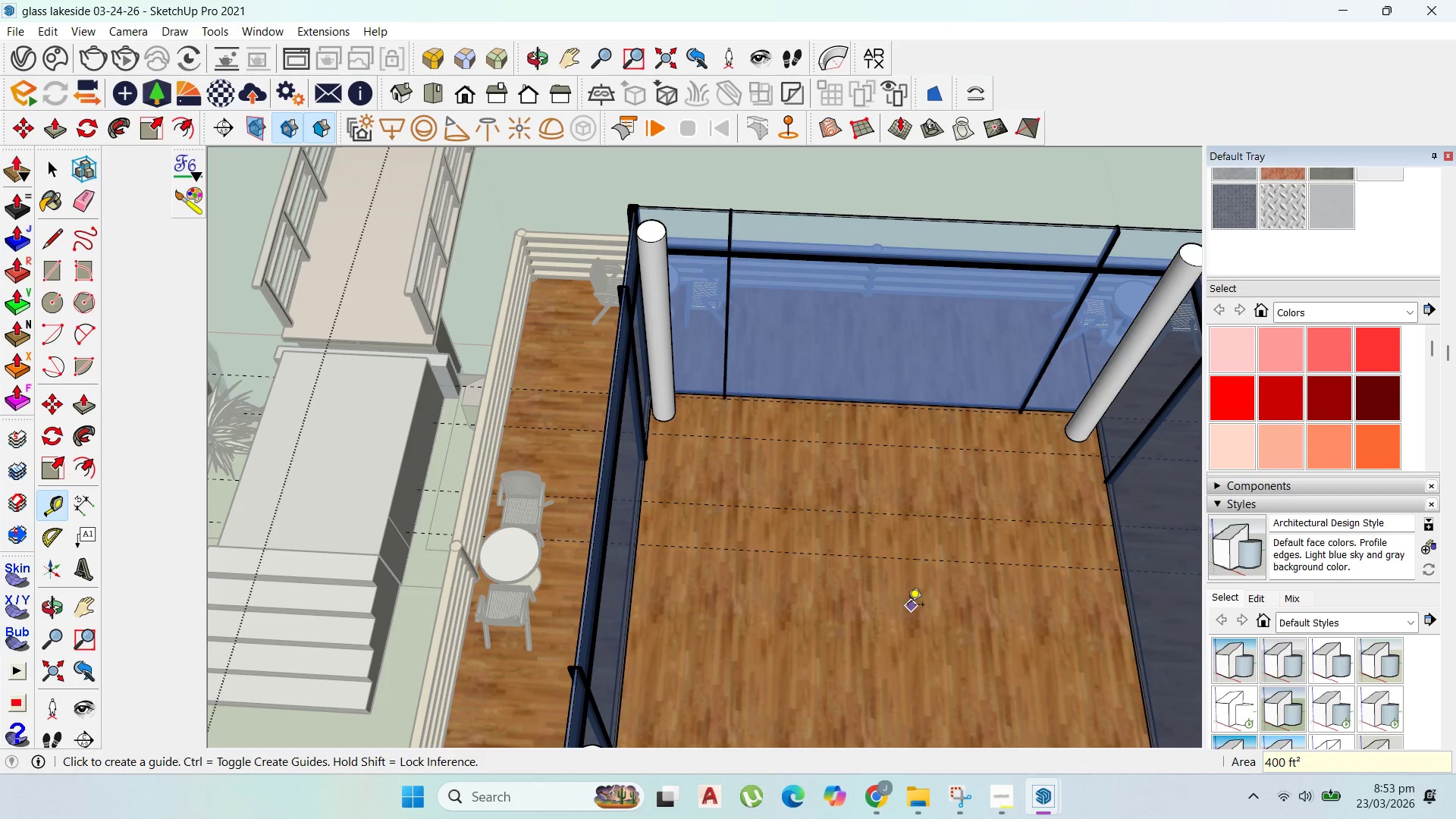 
scroll: coordinate [985, 465], scroll_direction: up, amount: 1.0
 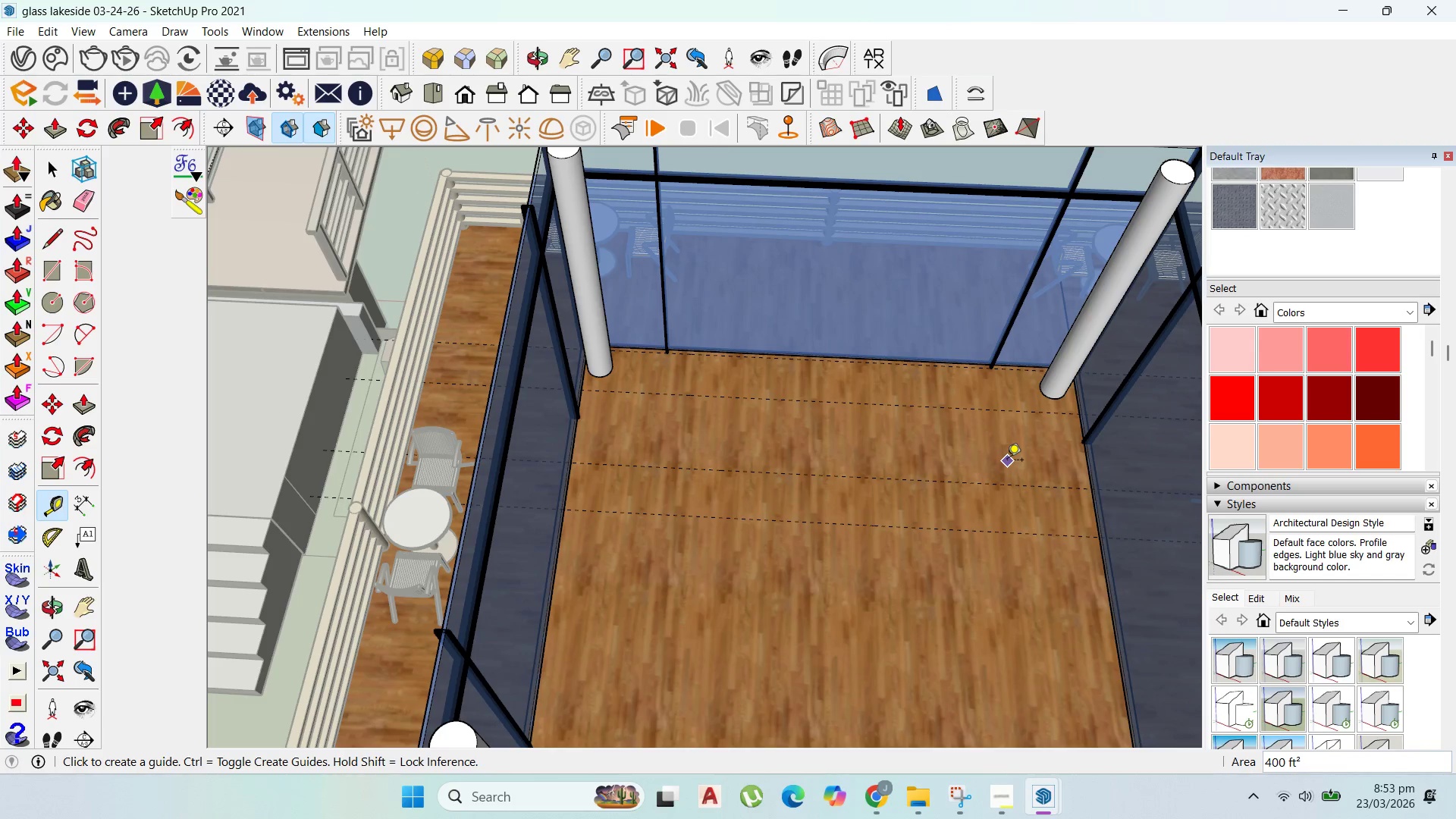 
mouse_move([997, 482])
 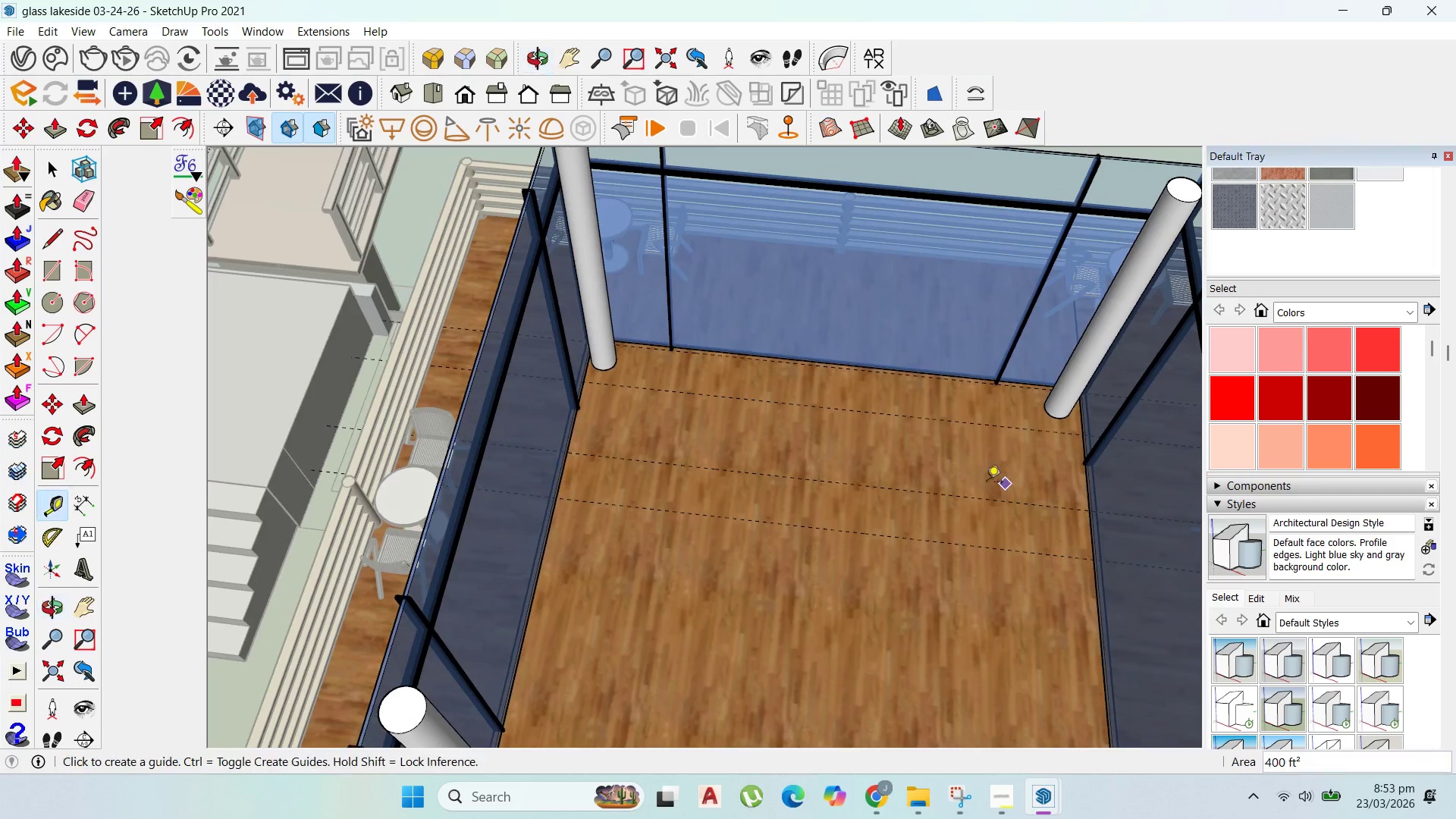 
mouse_move([693, 514])
 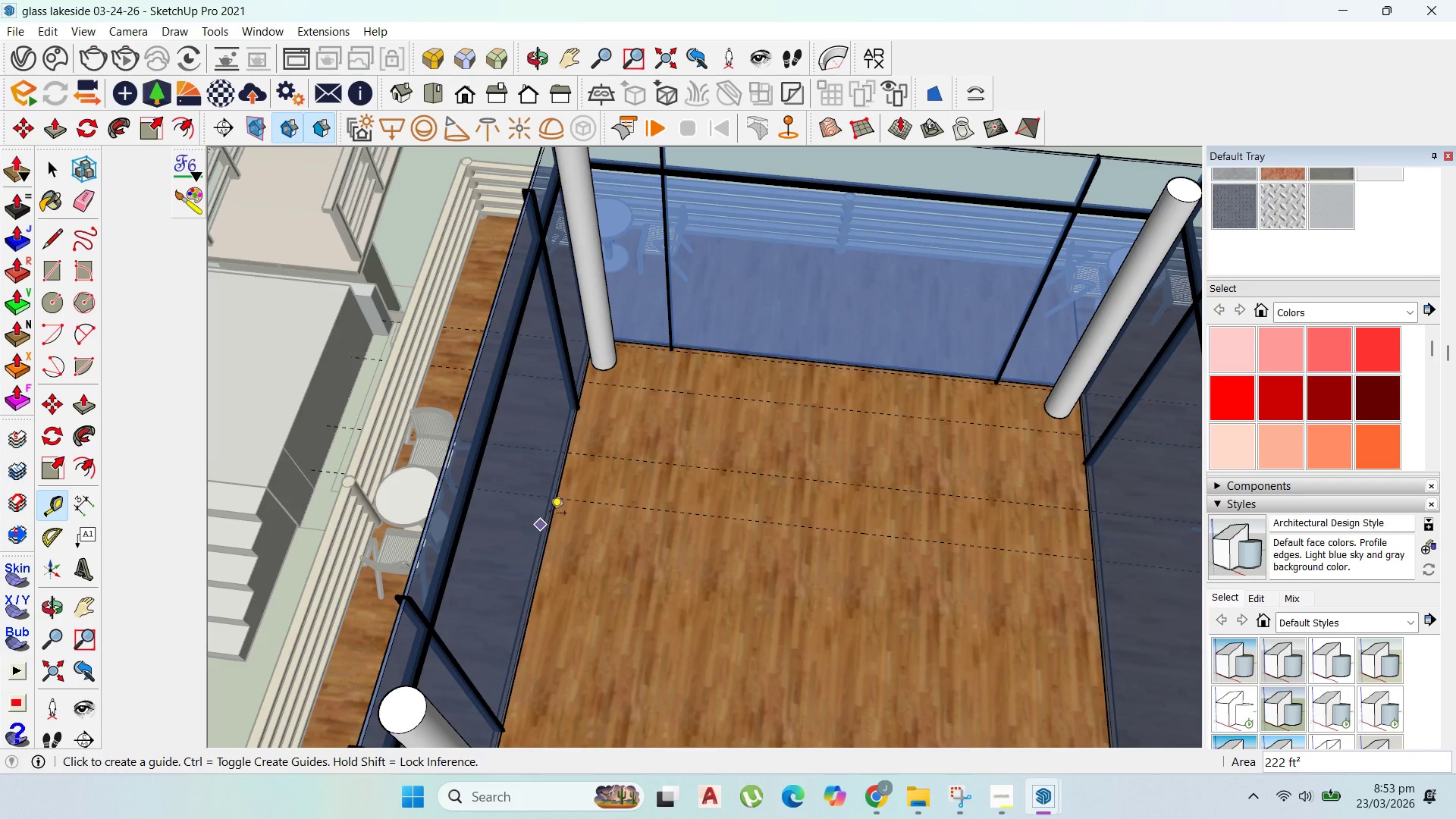 
wait(5.74)
 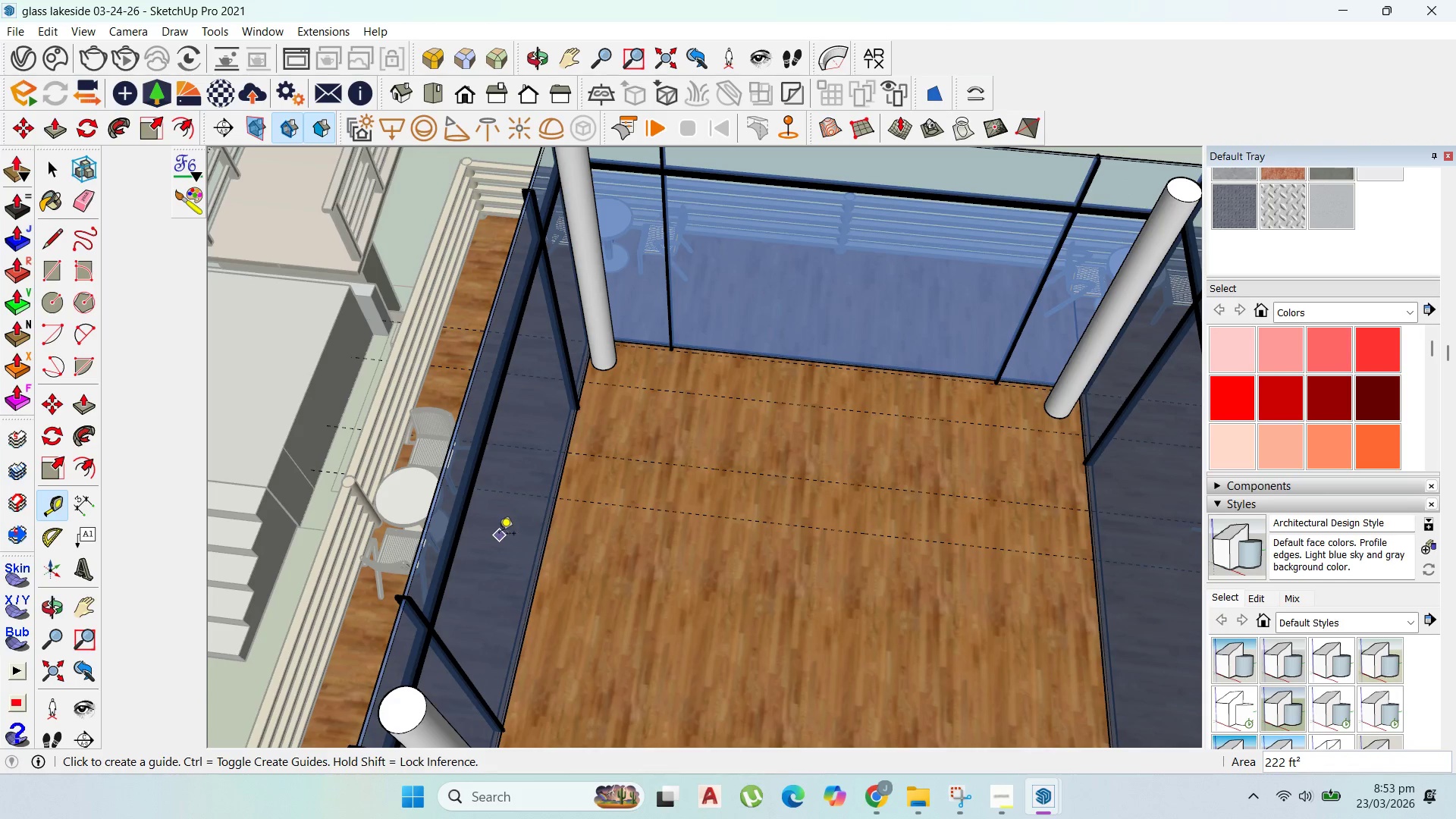 
scroll: coordinate [625, 463], scroll_direction: down, amount: 3.0
 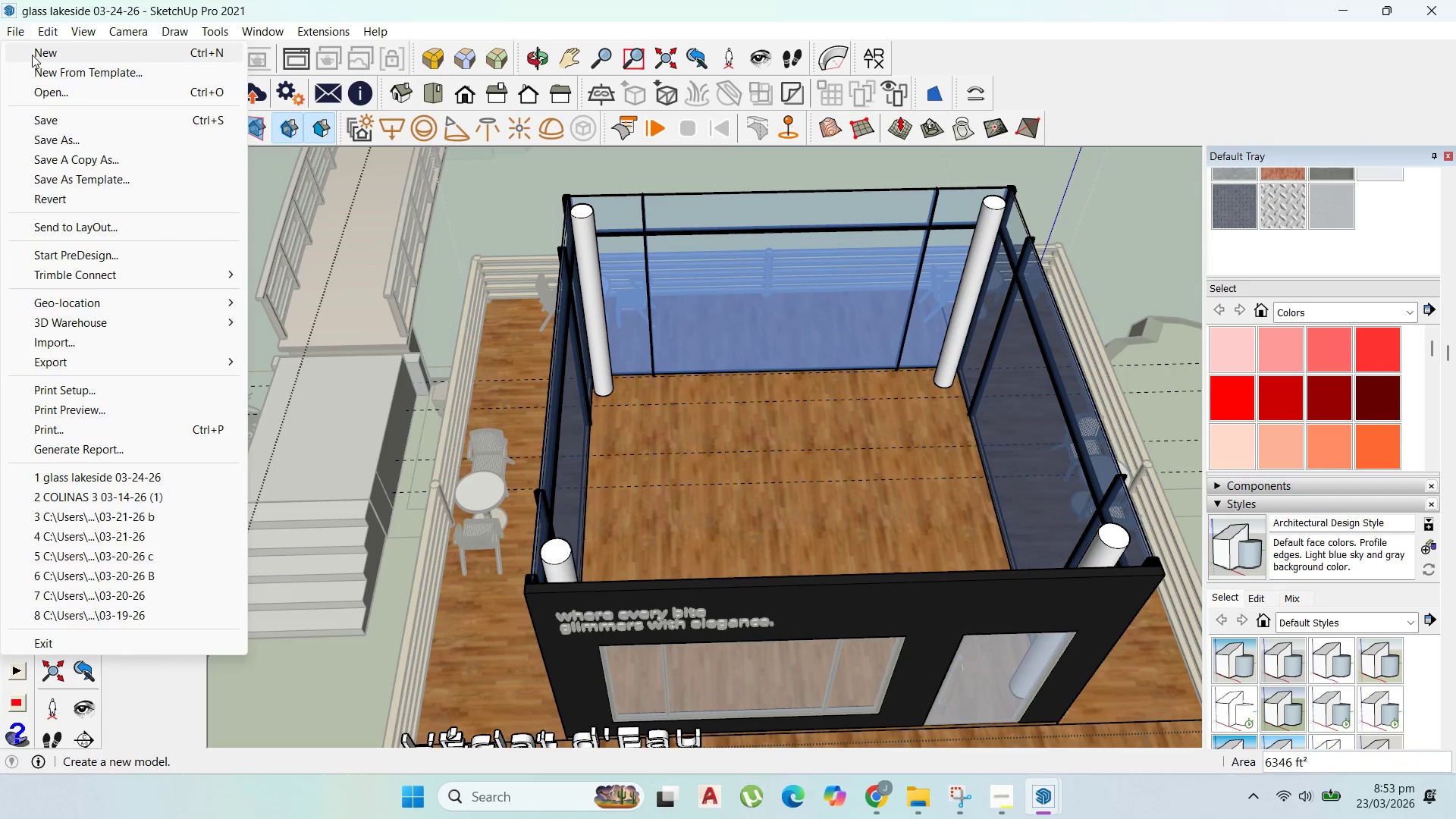 
left_click([66, 111])
 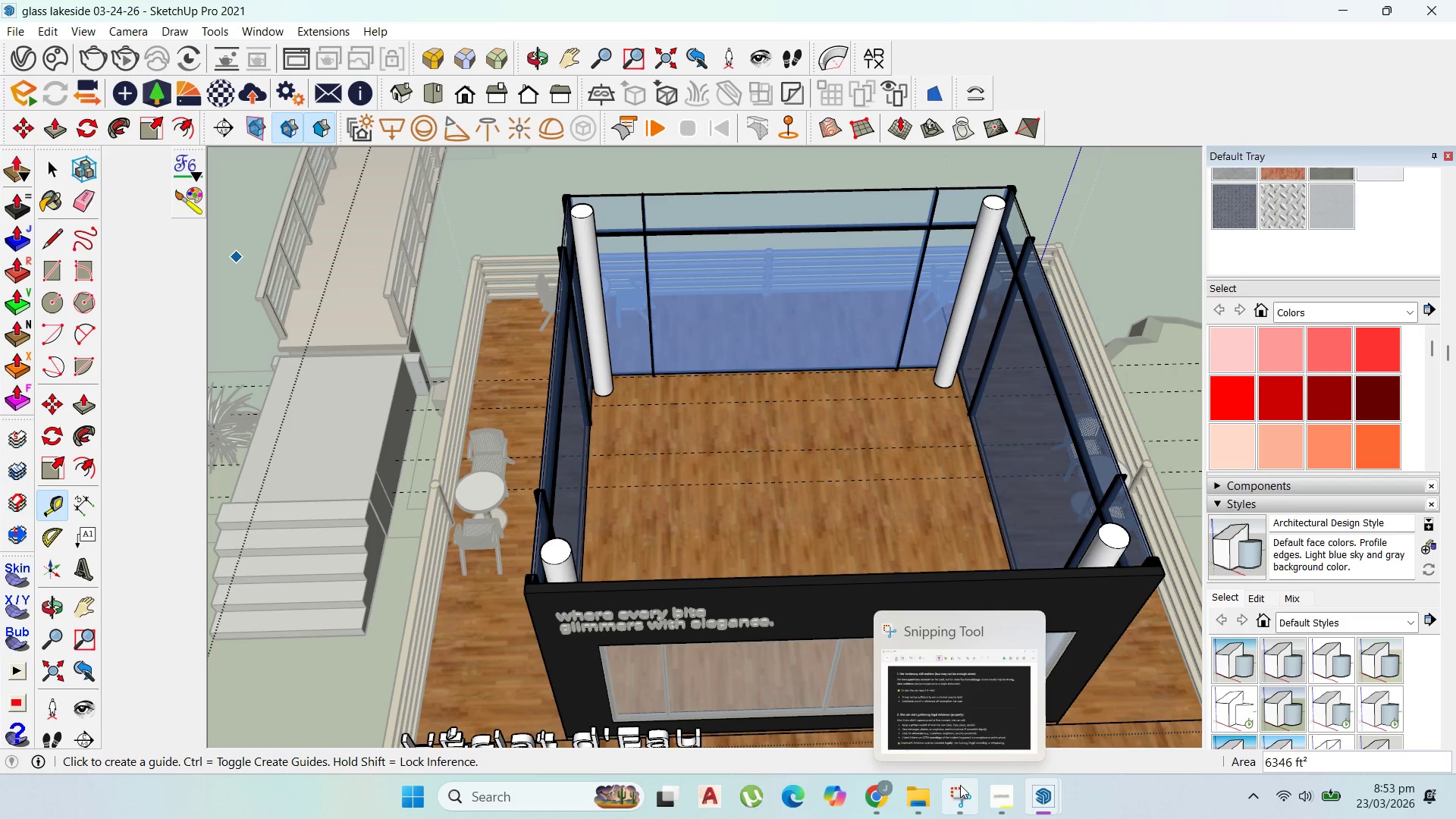 
left_click([991, 807])